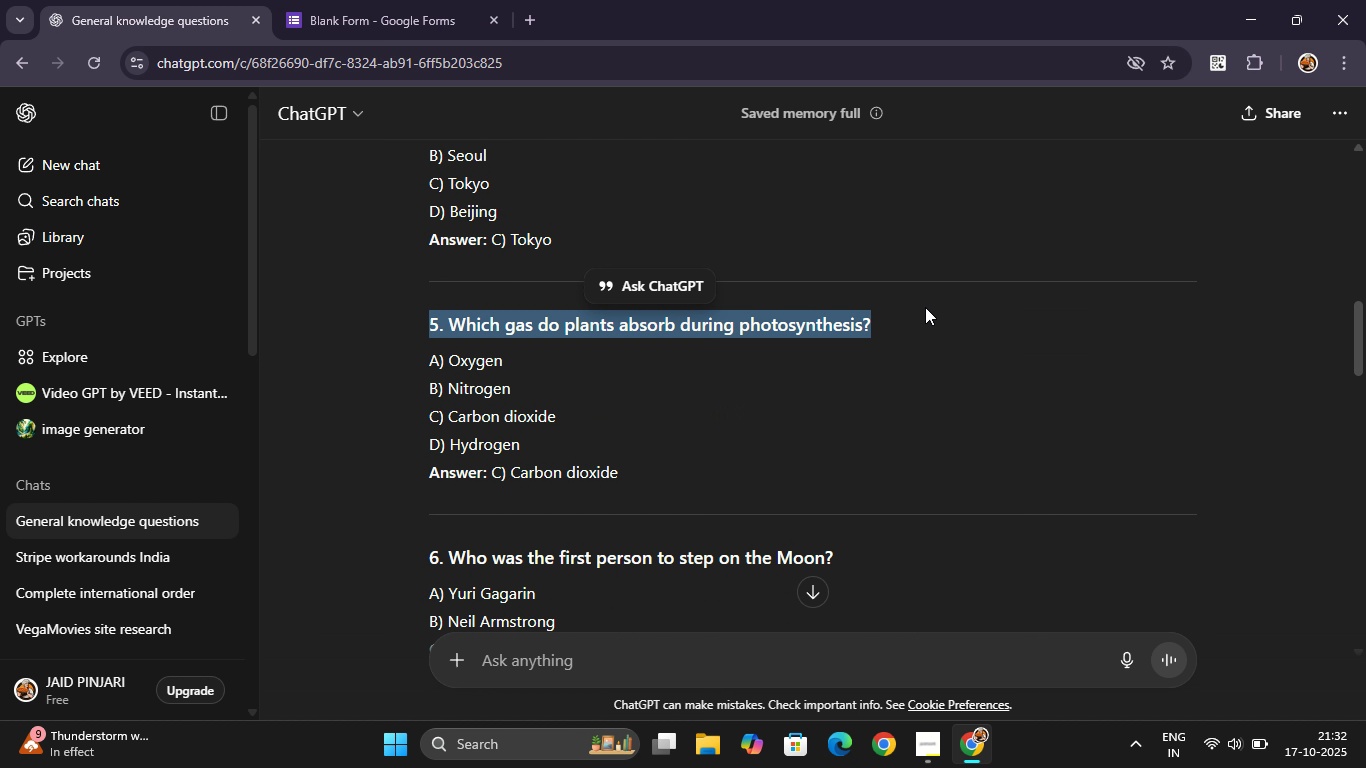 
key(Control+C)
 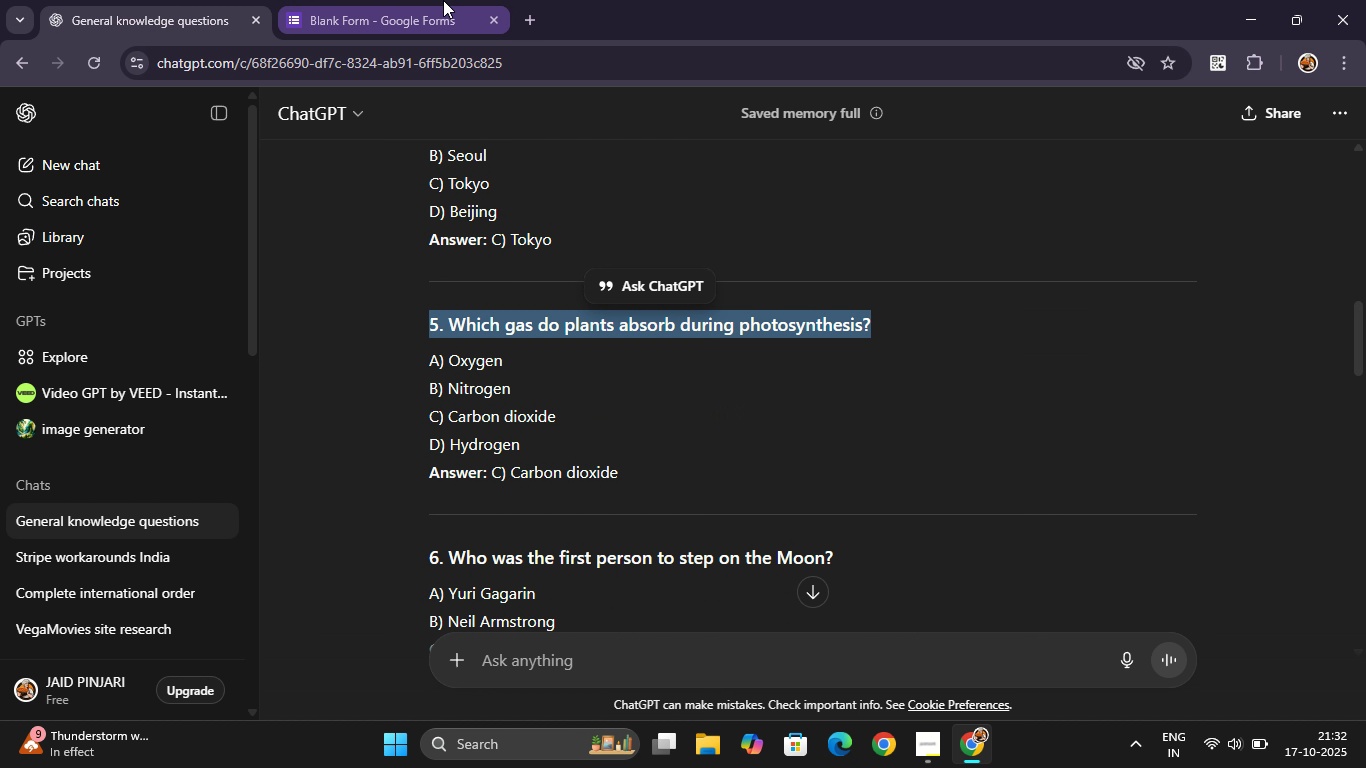 
left_click([443, 0])
 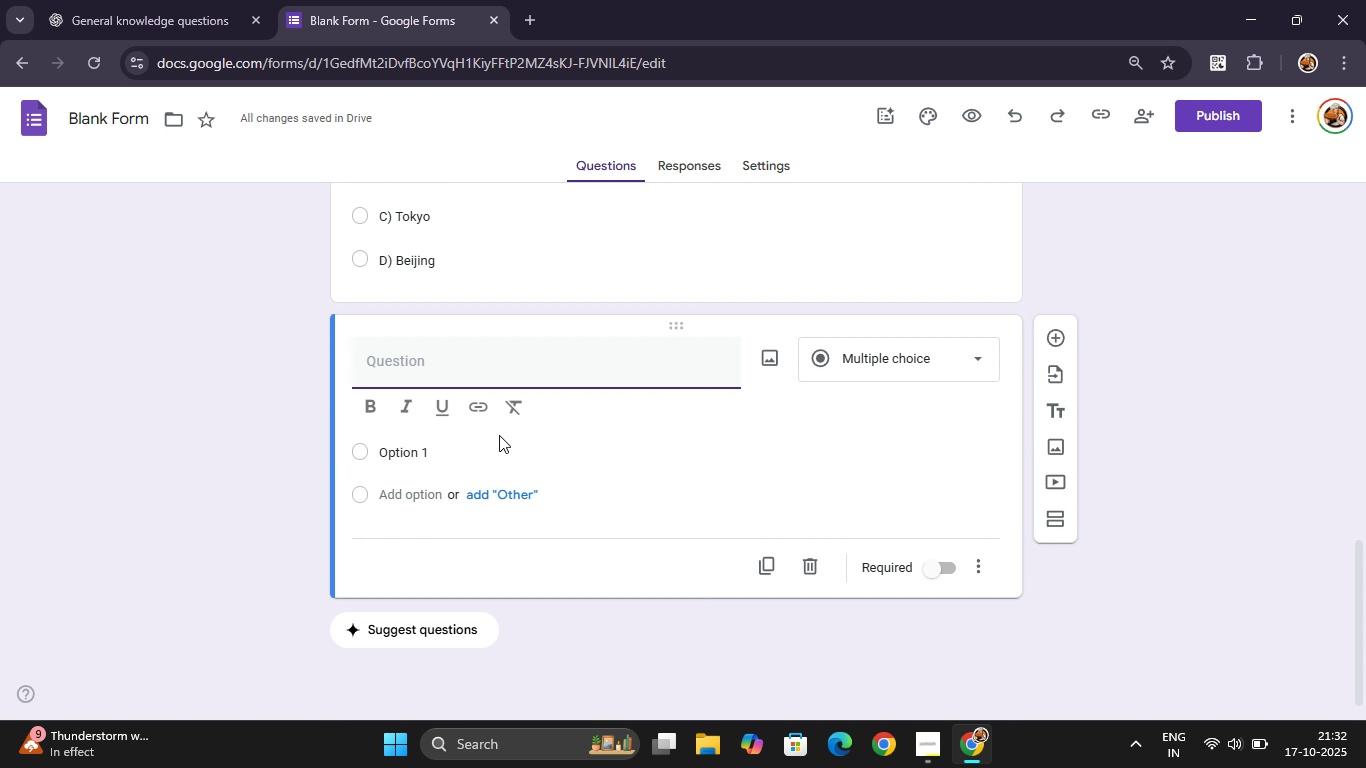 
key(Control+V)
 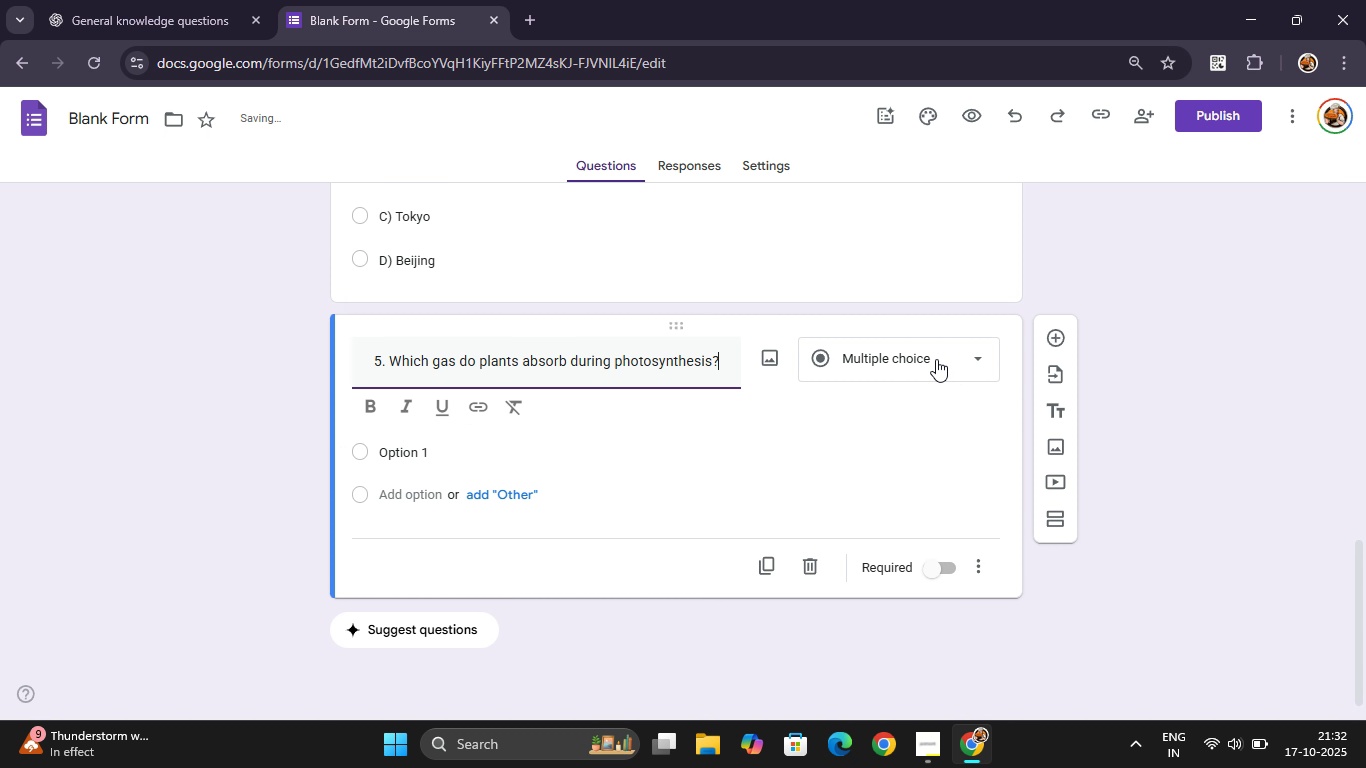 
left_click([936, 359])
 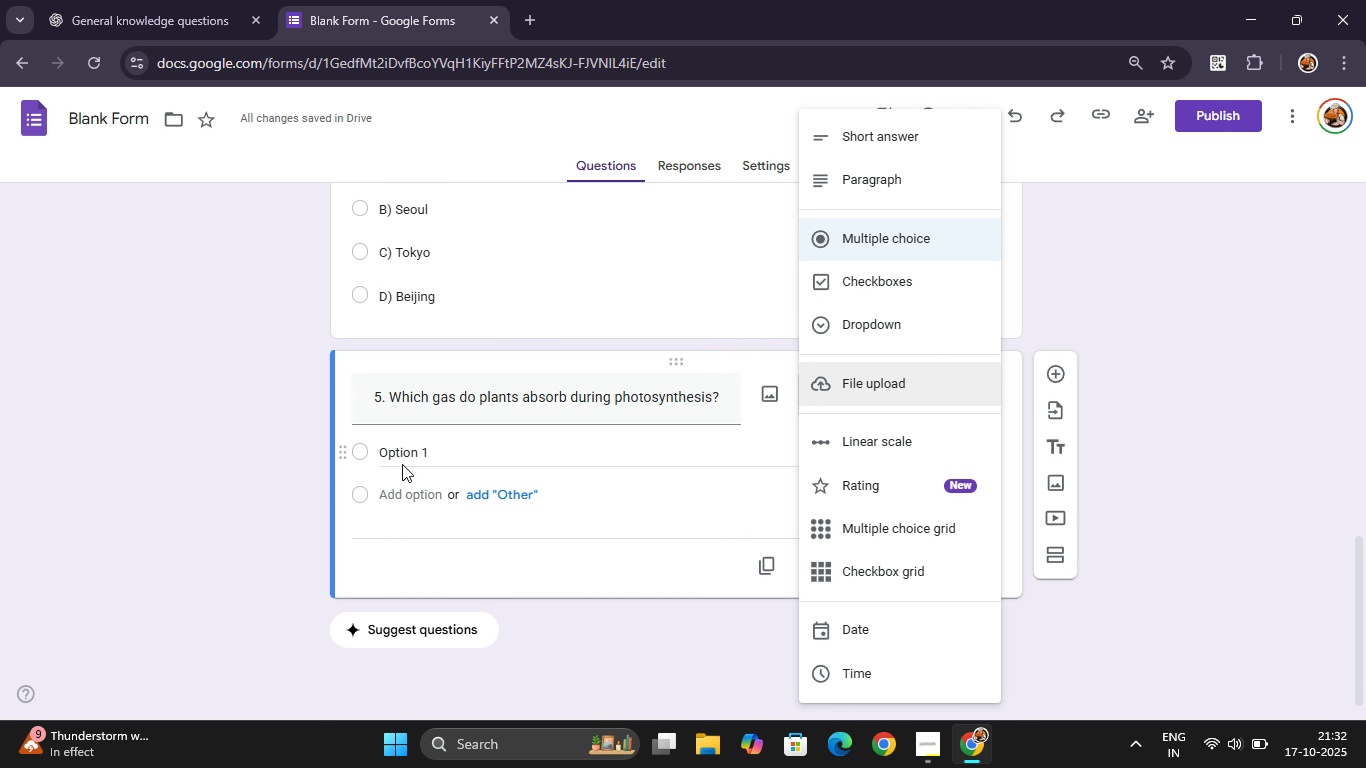 
left_click([402, 464])
 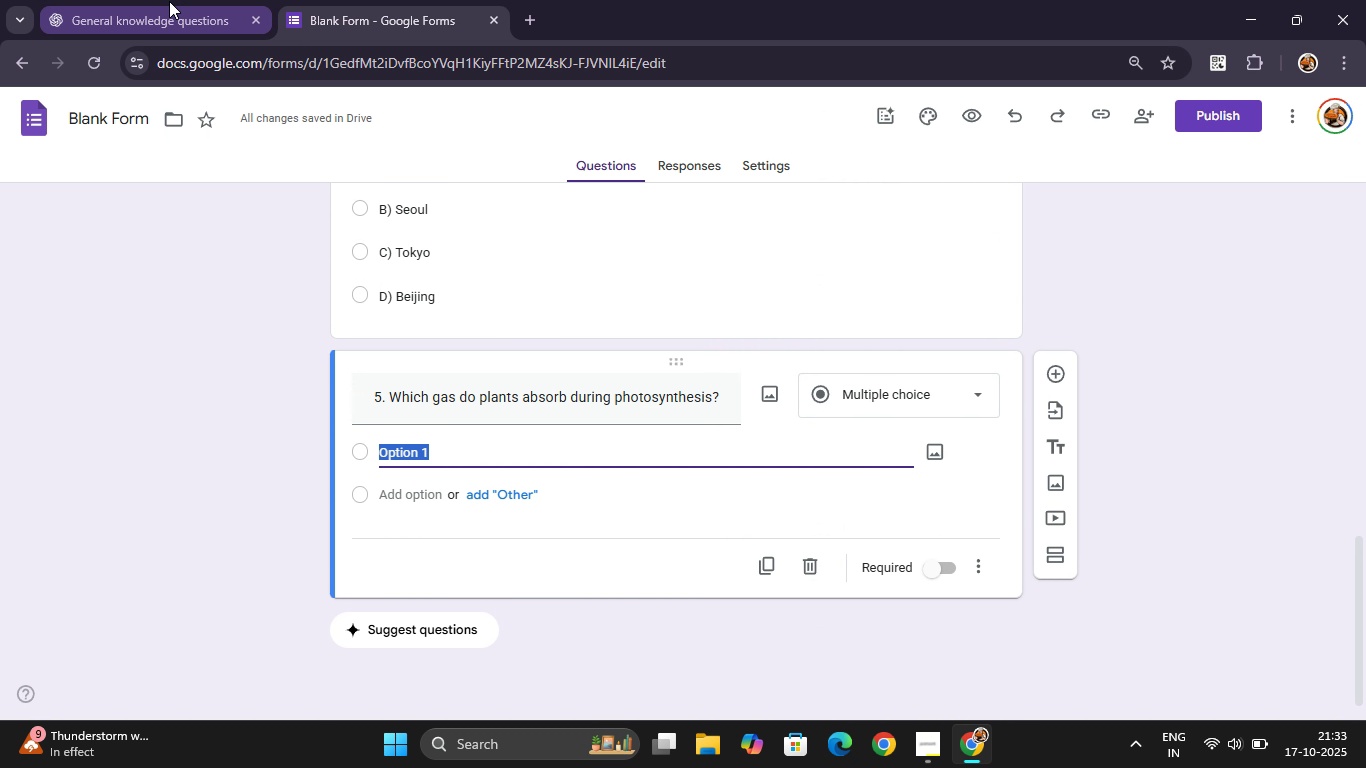 
left_click([169, 1])
 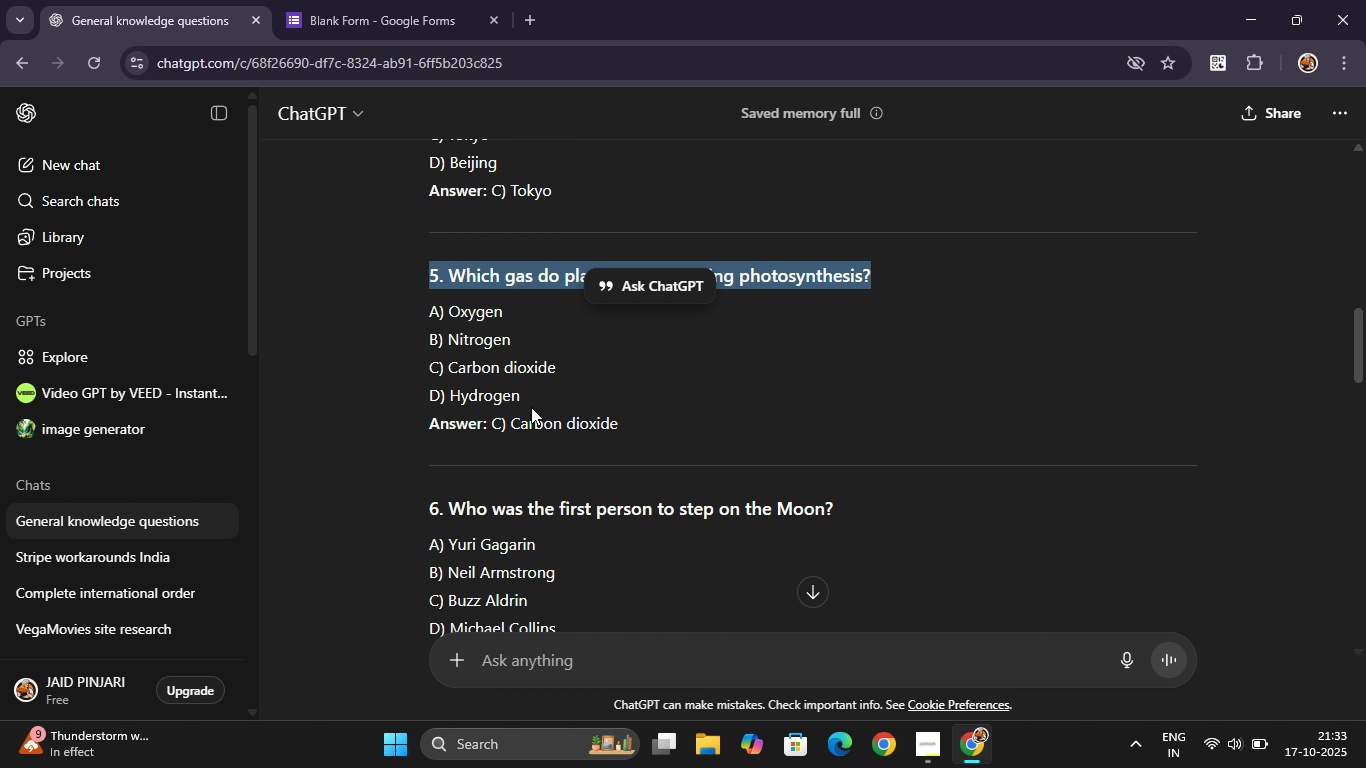 
left_click_drag(start_coordinate=[530, 404], to_coordinate=[399, 320])
 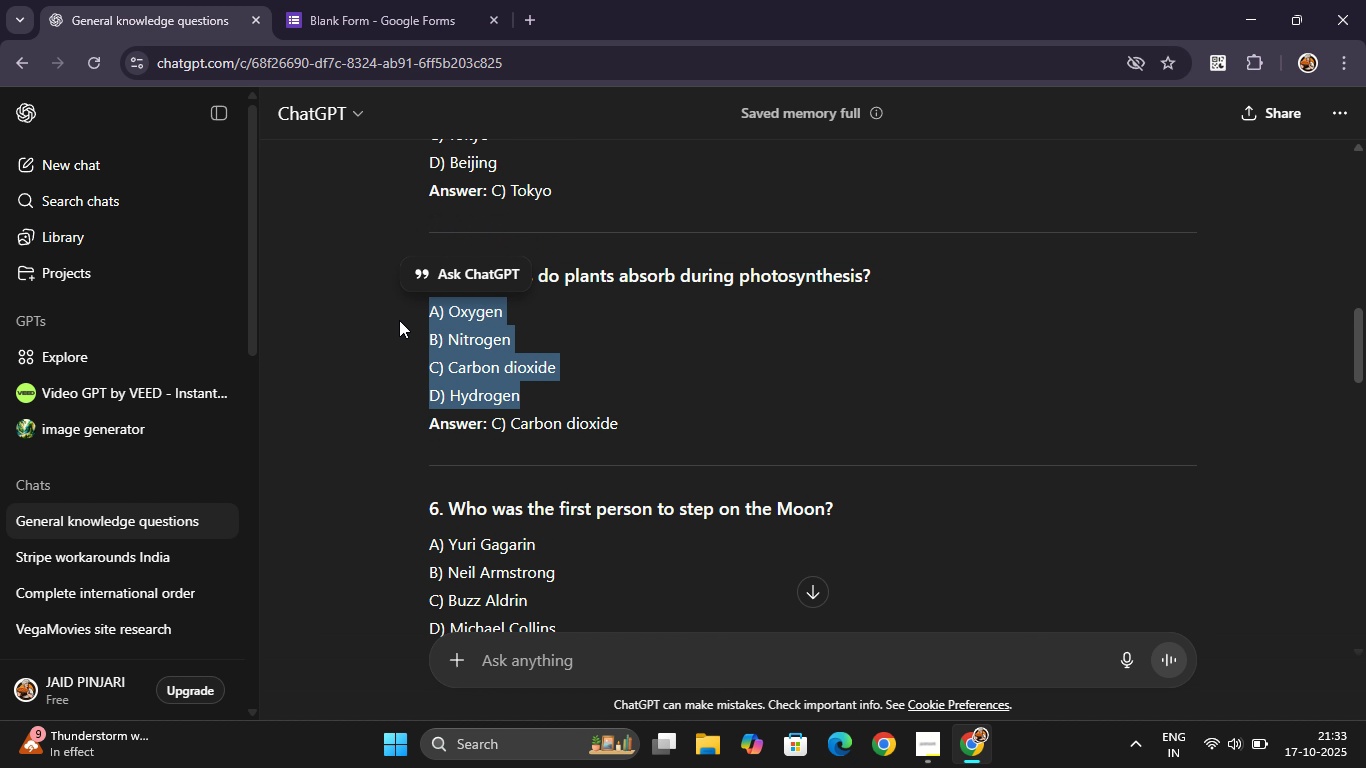 
key(Control+C)
 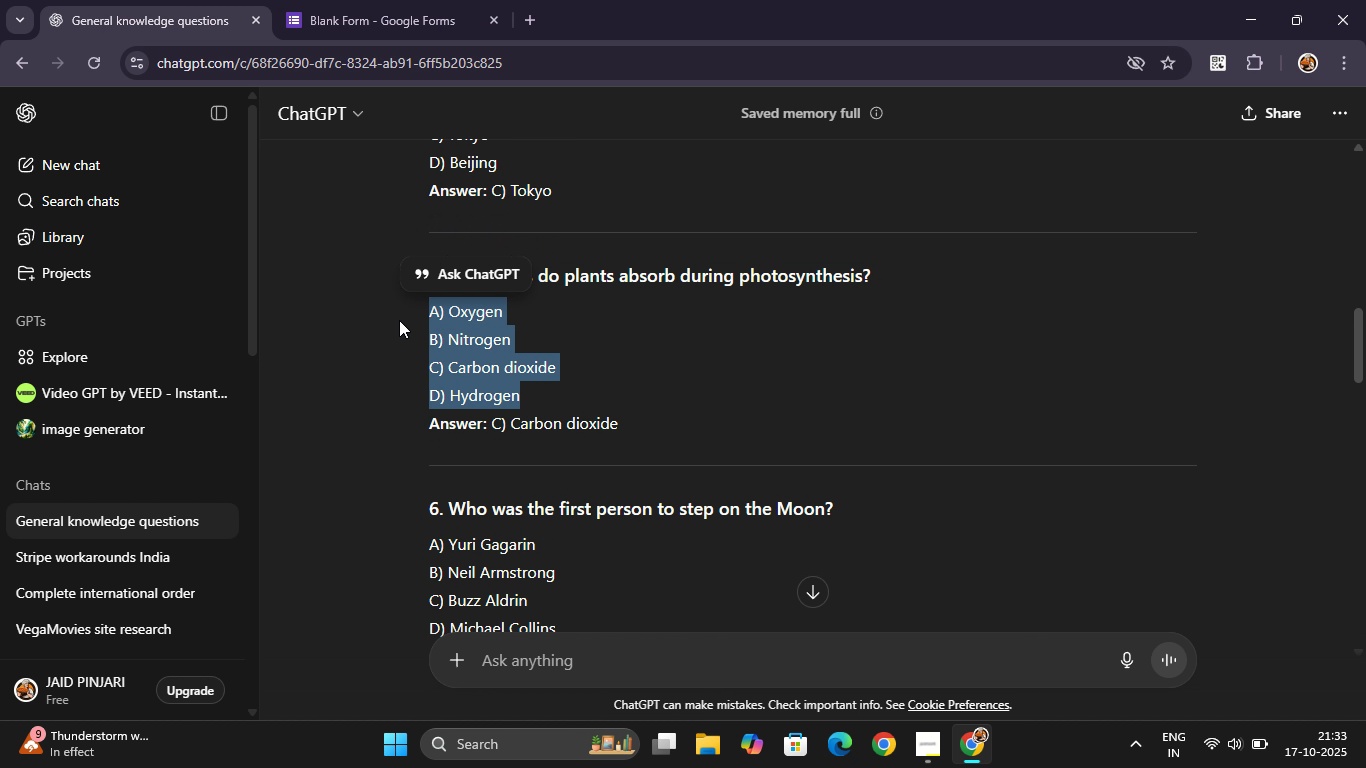 
key(Control+C)
 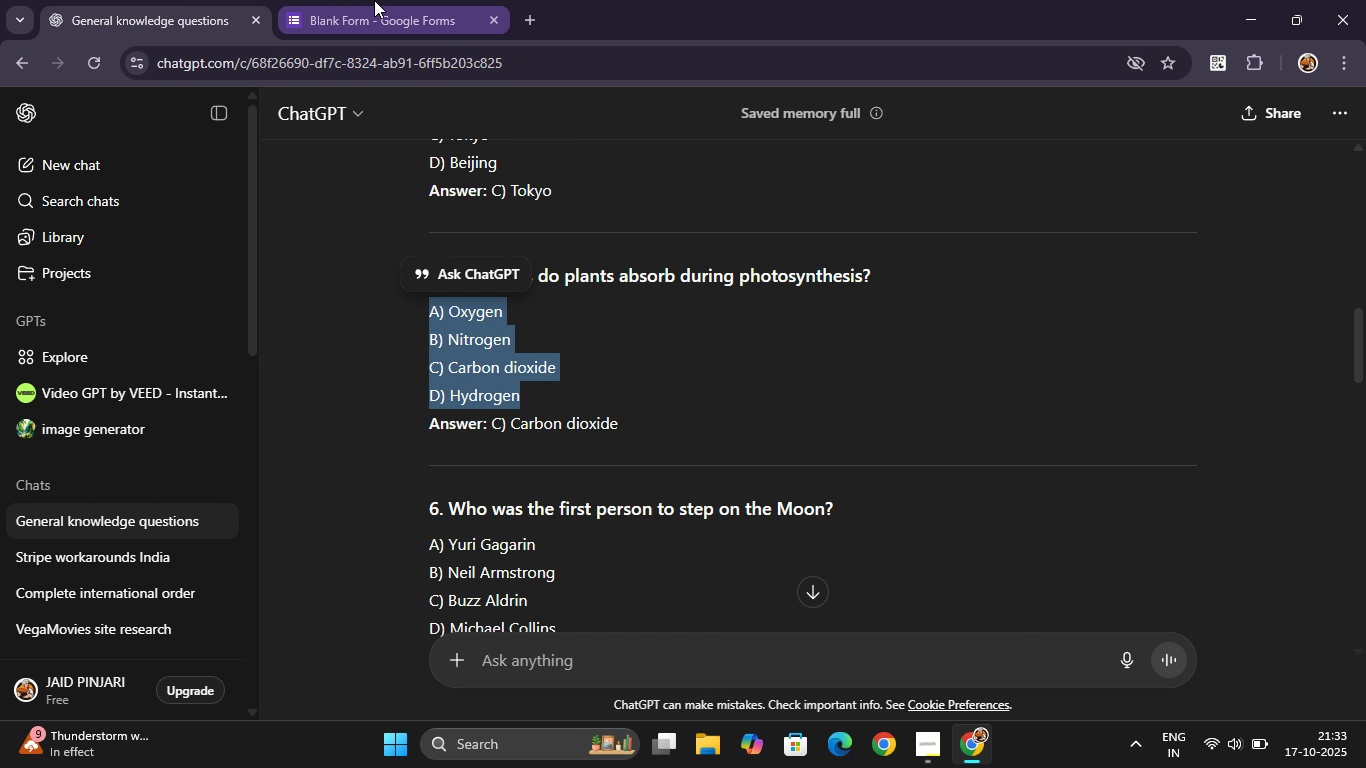 
left_click([374, 0])
 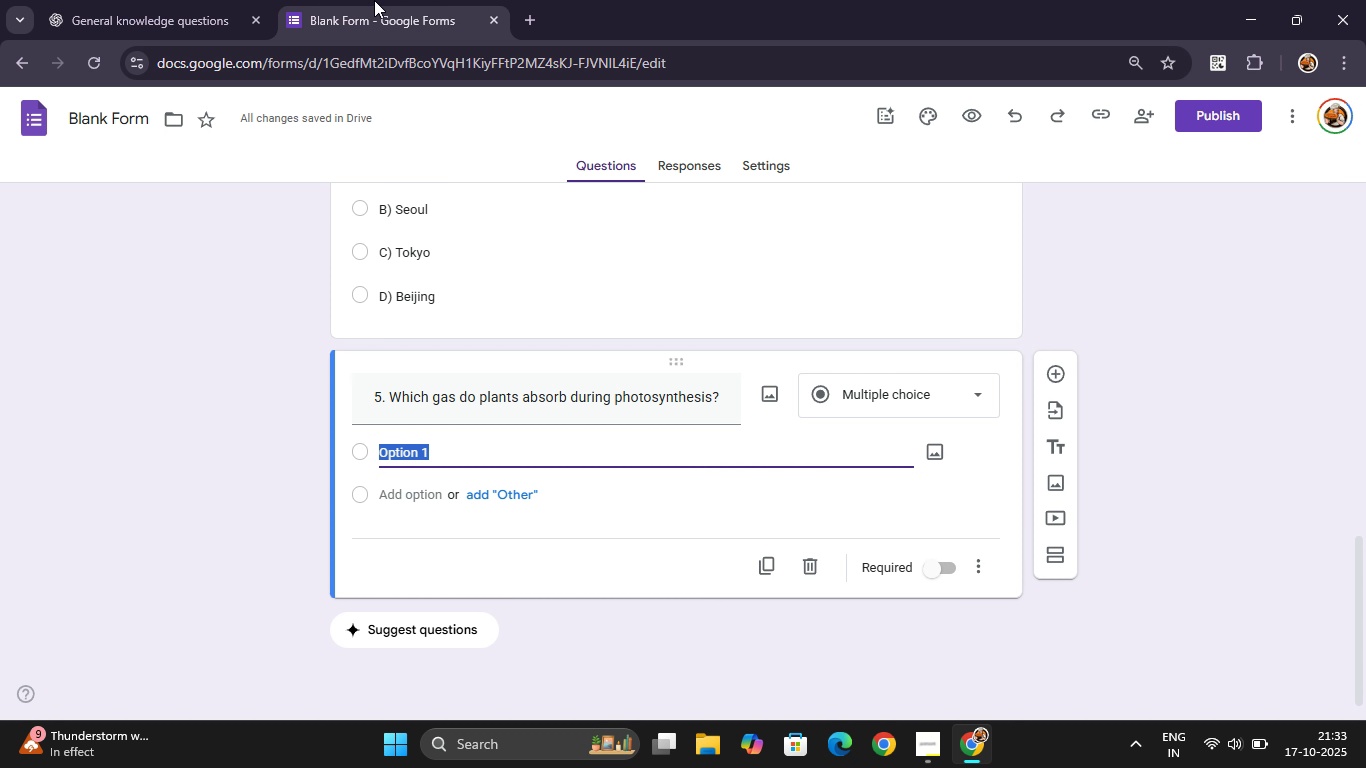 
key(Control+V)
 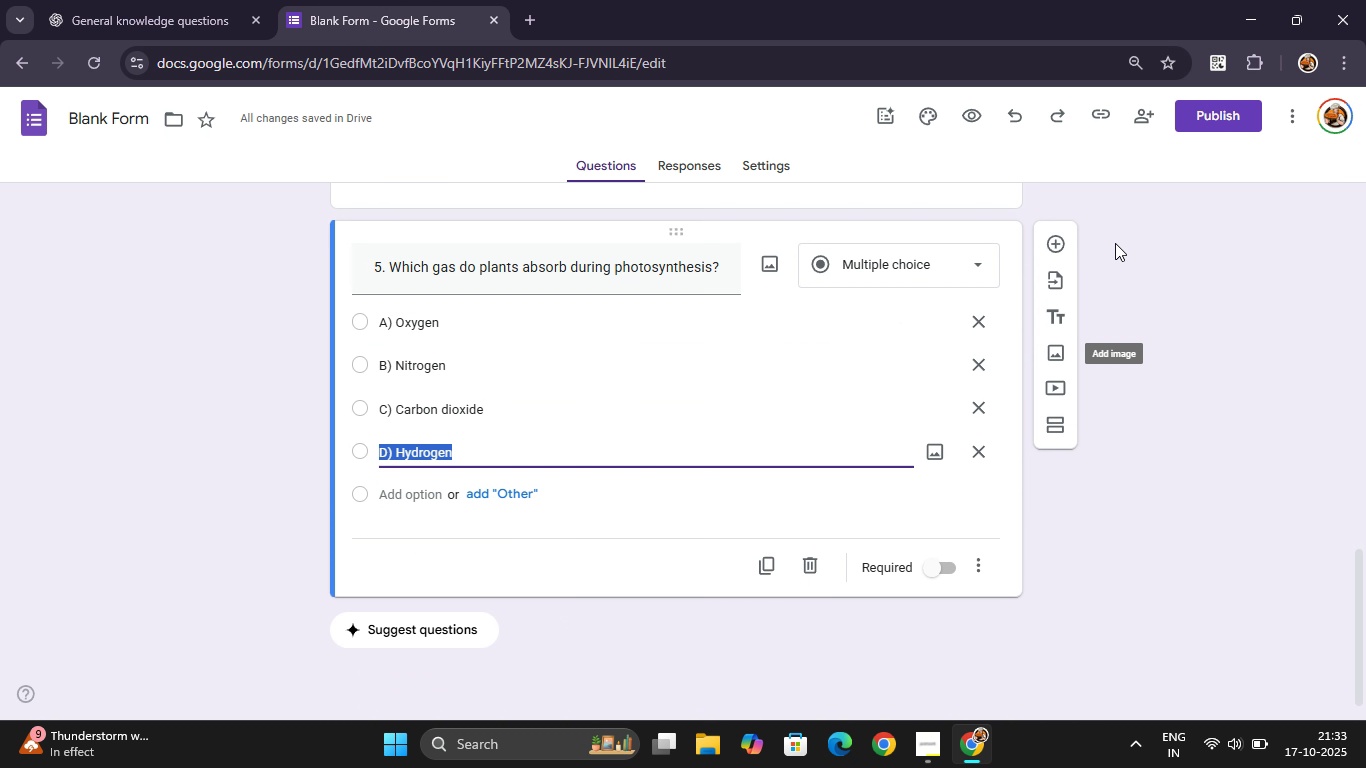 
left_click([1055, 237])
 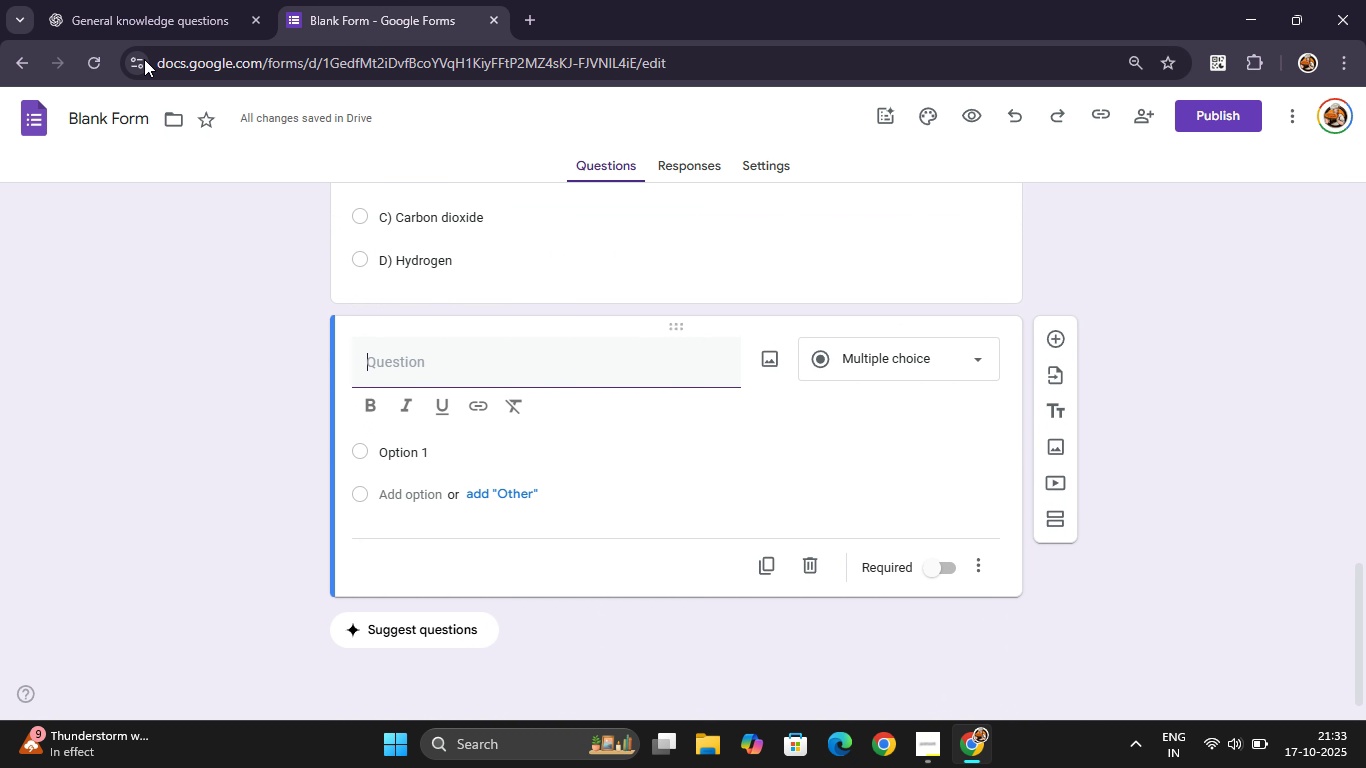 
left_click([114, 20])
 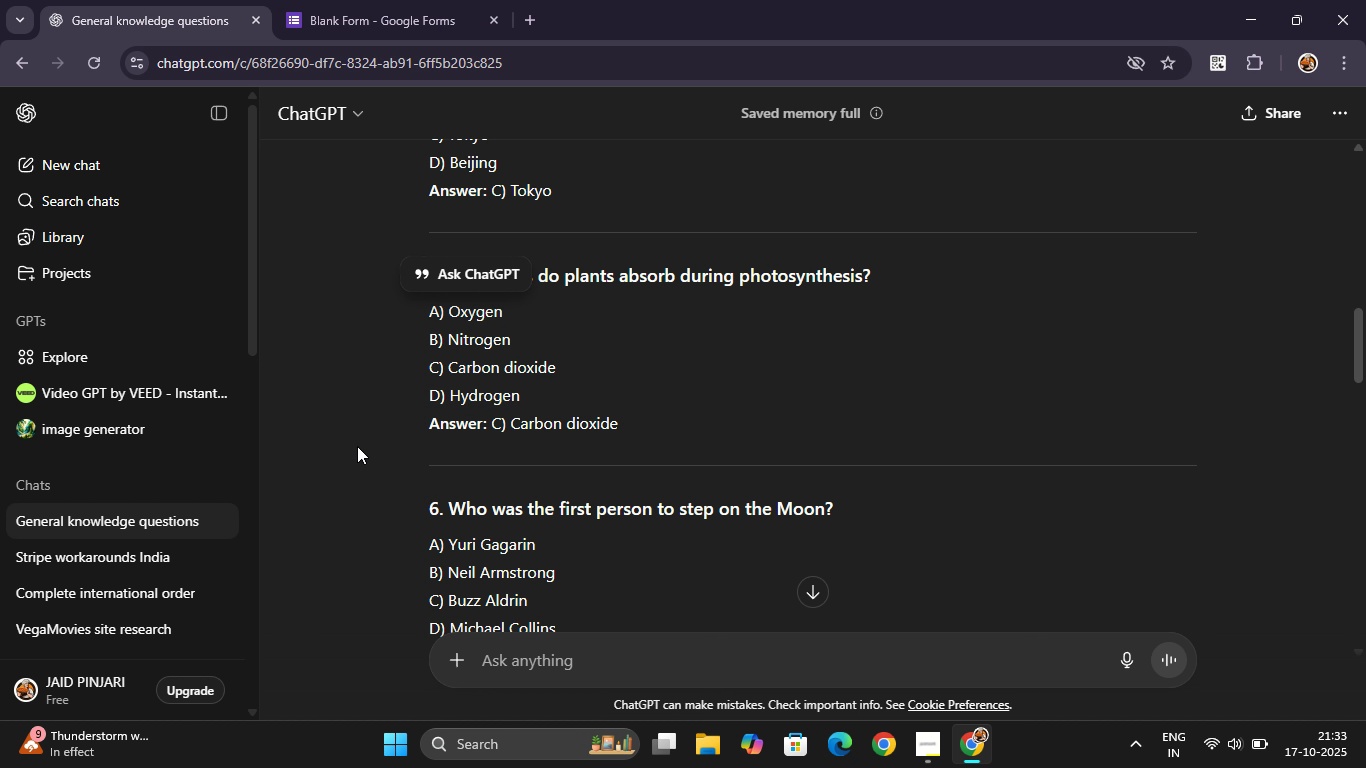 
left_click([357, 446])
 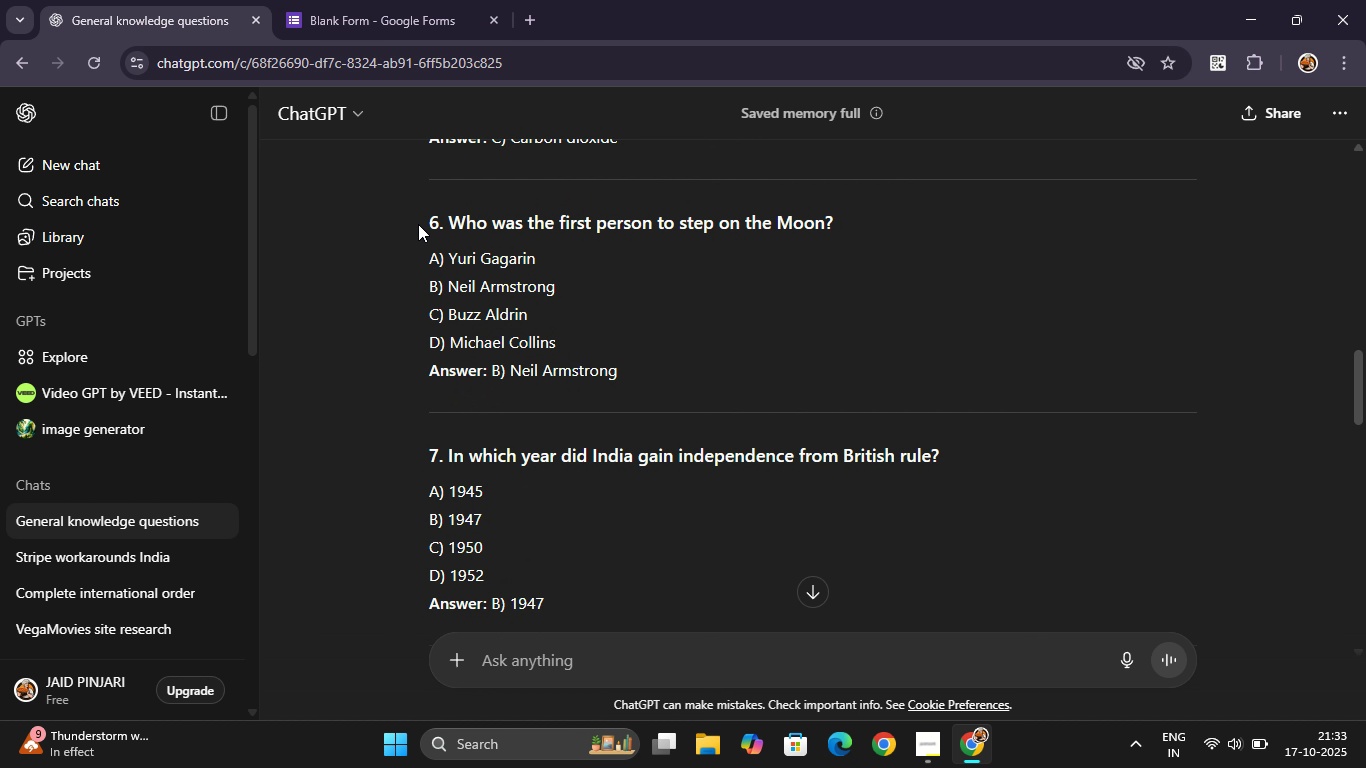 
left_click_drag(start_coordinate=[418, 224], to_coordinate=[924, 258])
 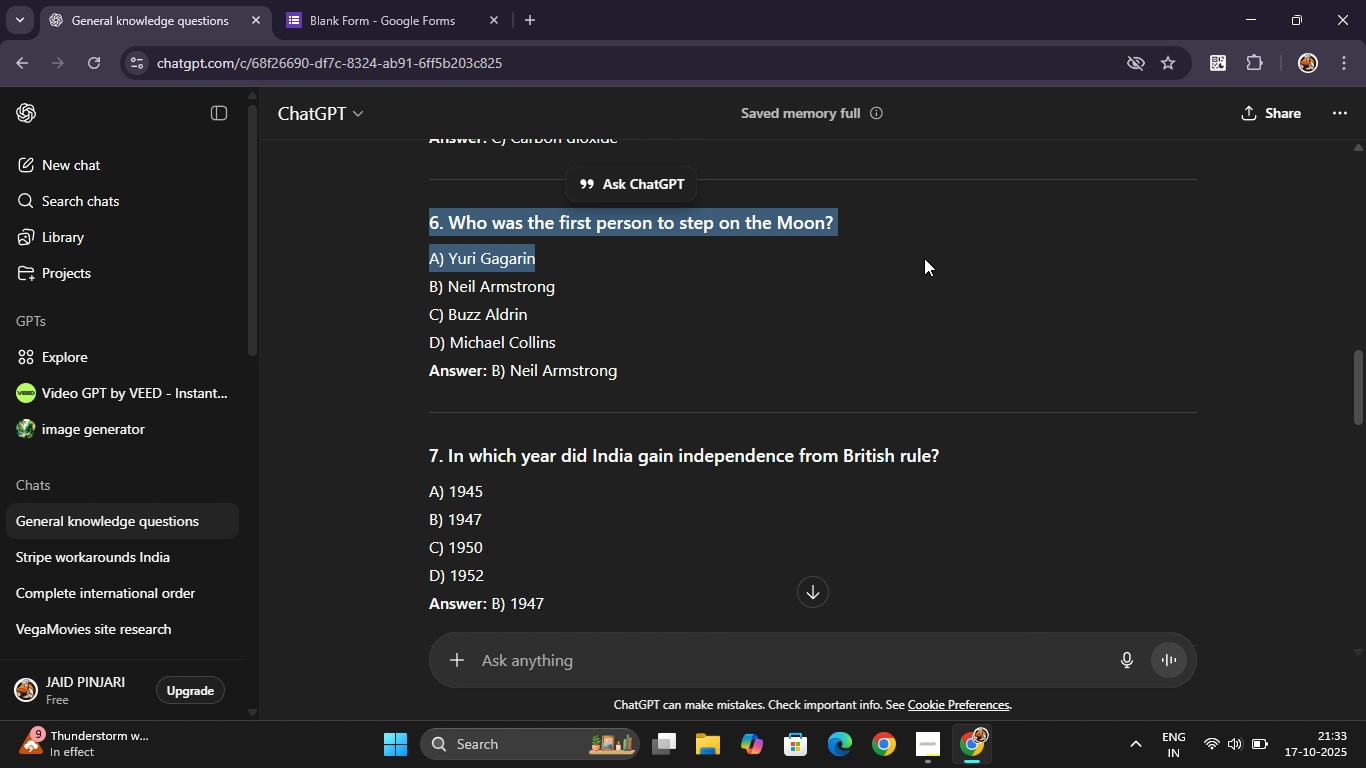 
left_click([924, 258])
 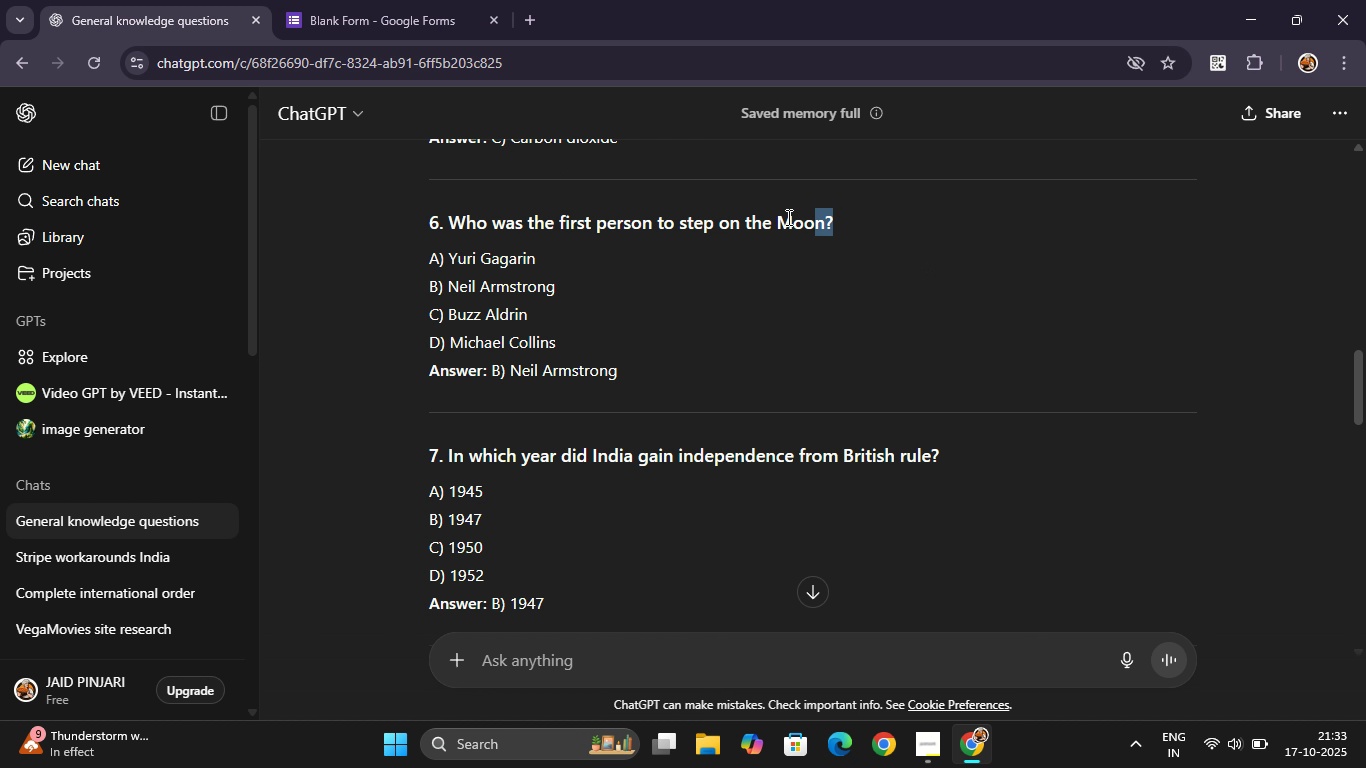 
left_click_drag(start_coordinate=[848, 221], to_coordinate=[417, 220])
 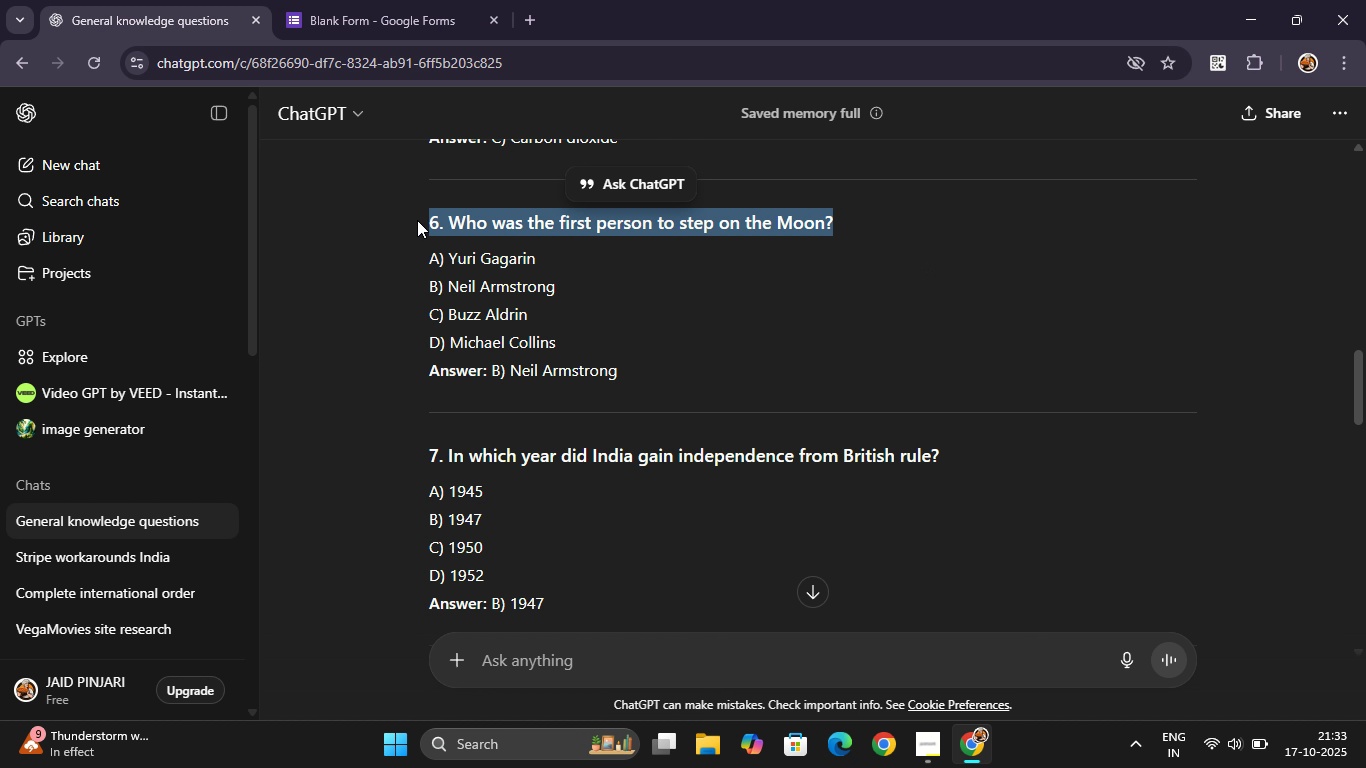 
key(Control+C)
 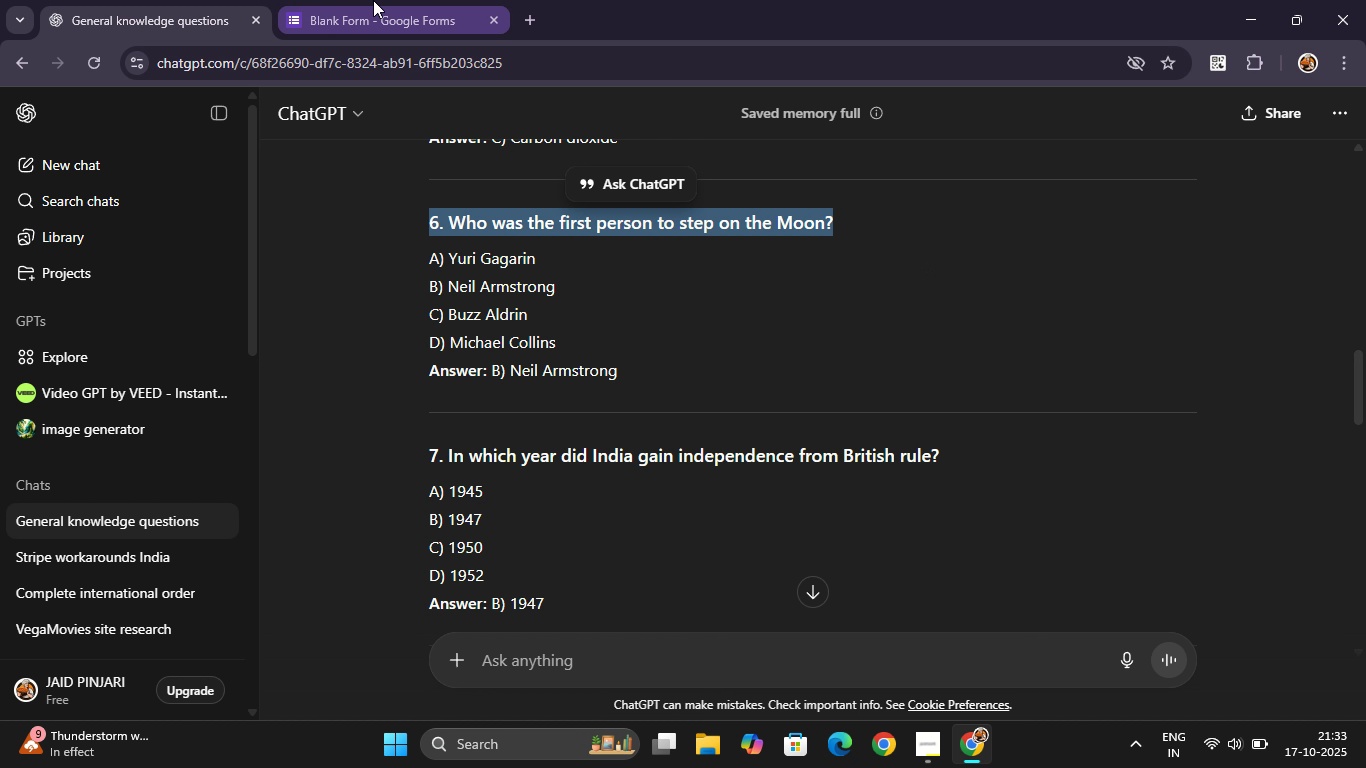 
left_click([373, 0])
 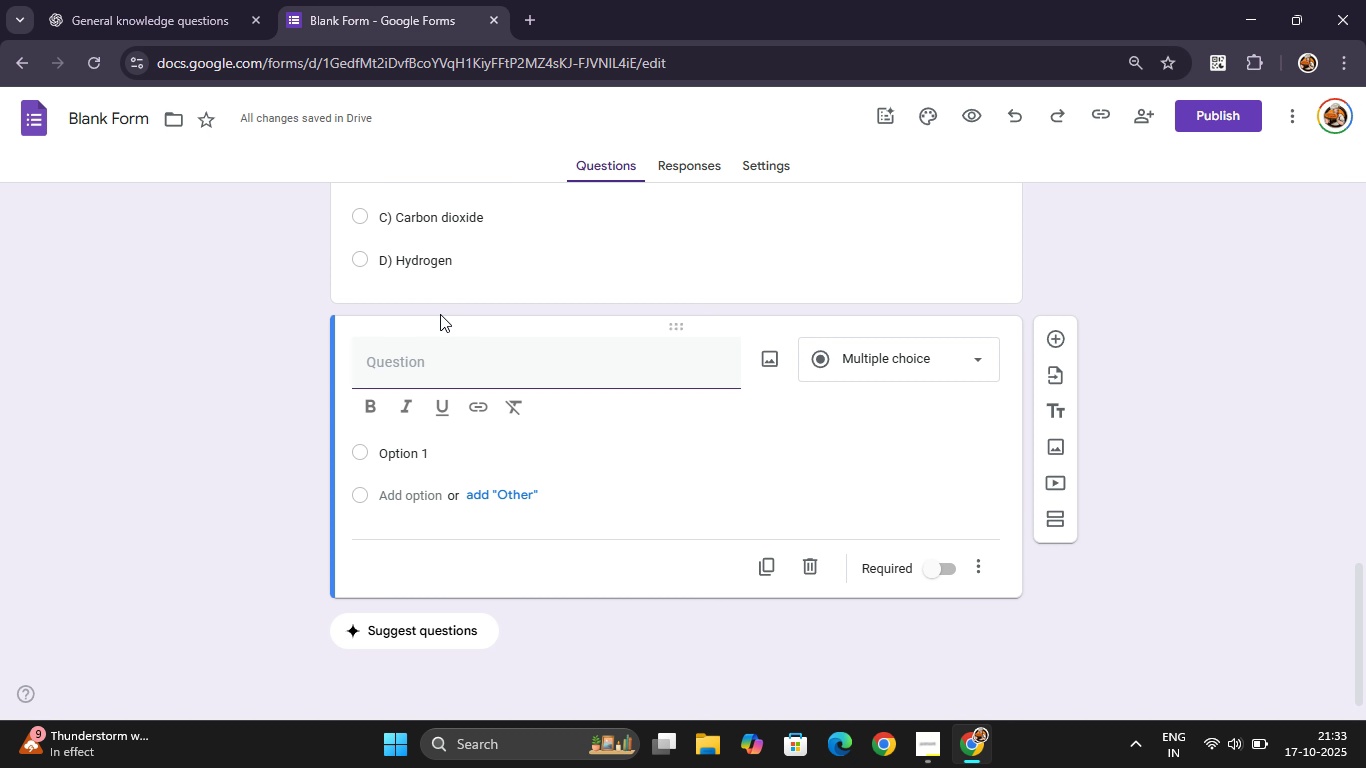 
key(Control+V)
 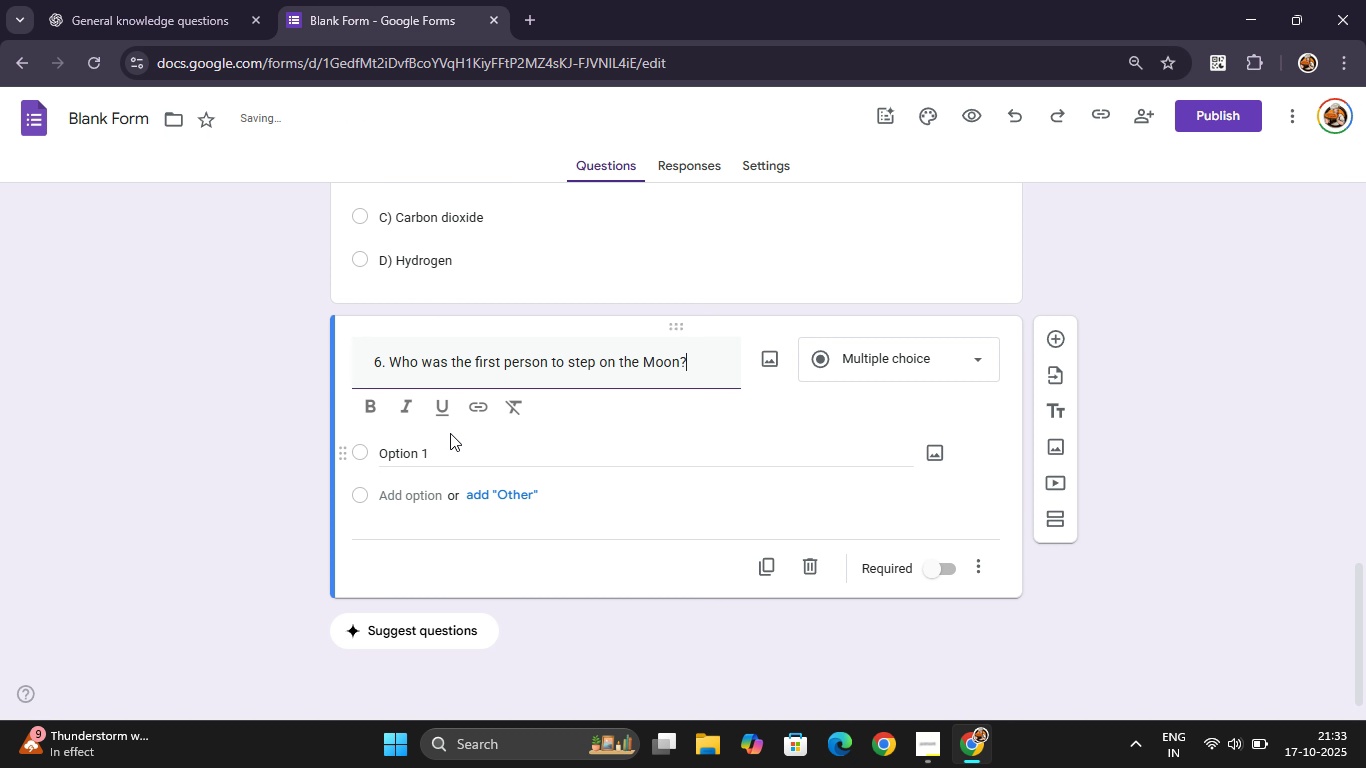 
left_click([457, 442])
 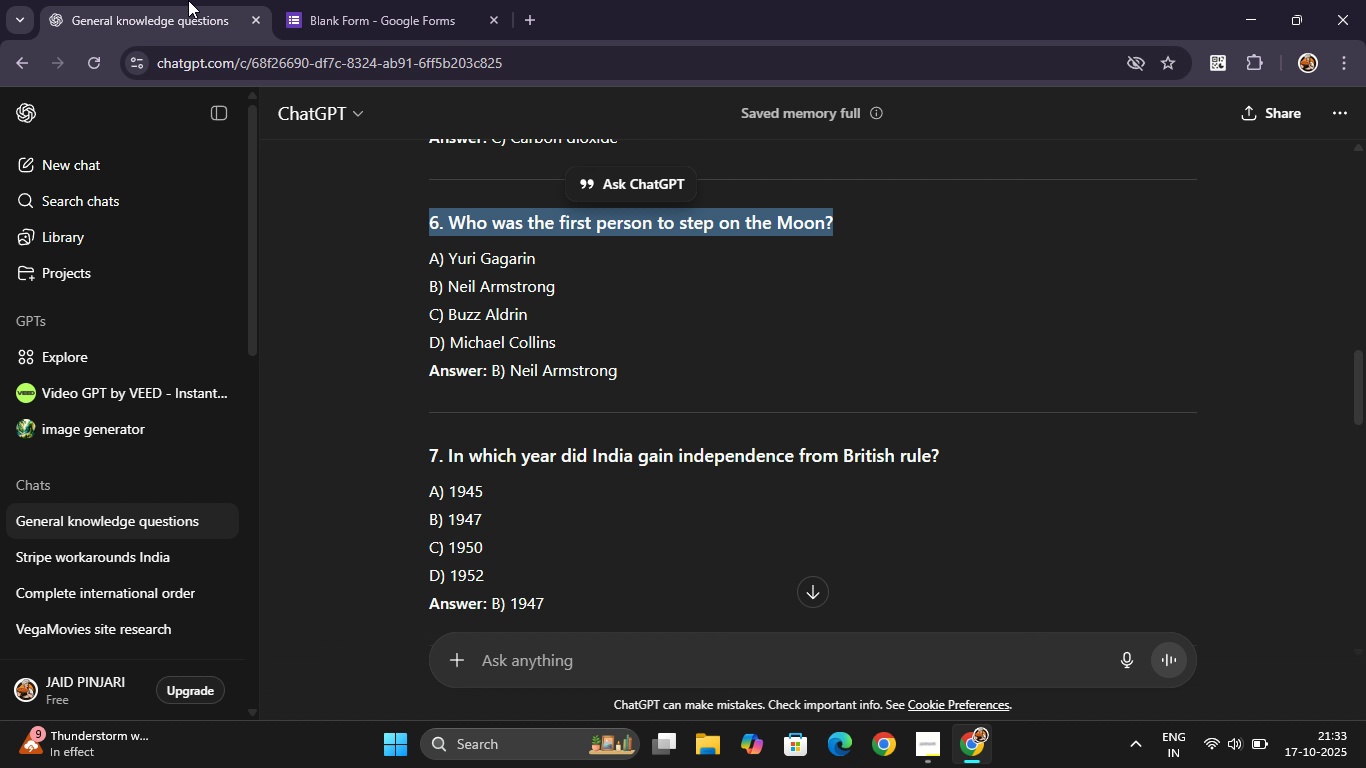 
left_click([188, 0])
 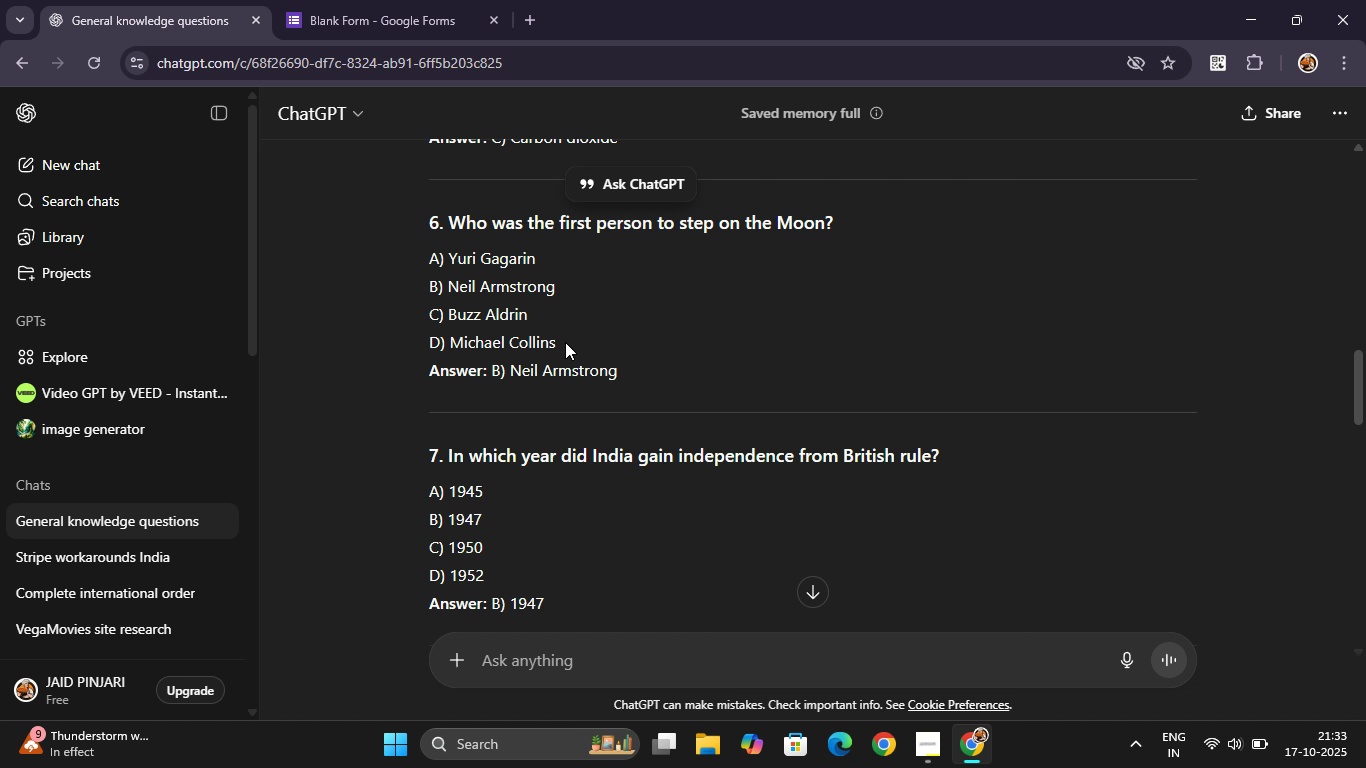 
left_click_drag(start_coordinate=[565, 342], to_coordinate=[419, 249])
 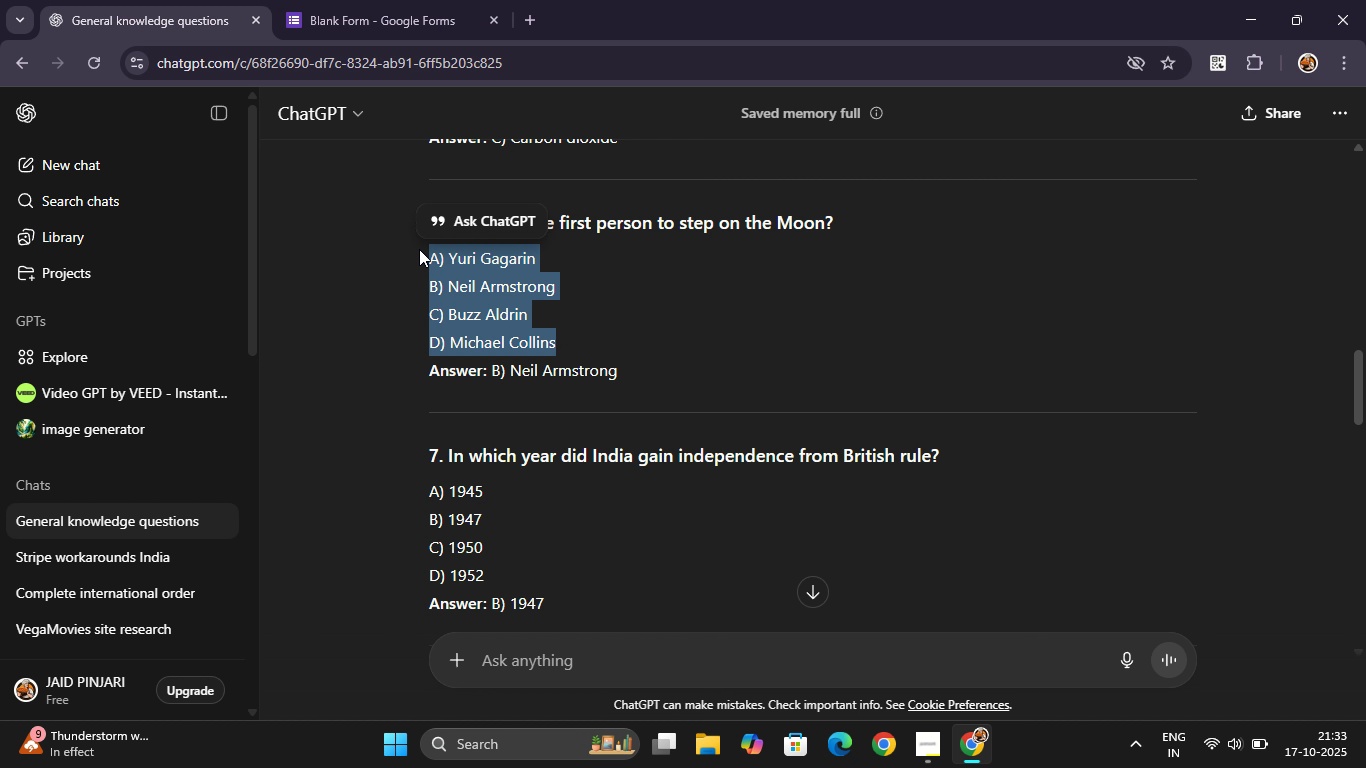 
key(Control+C)
 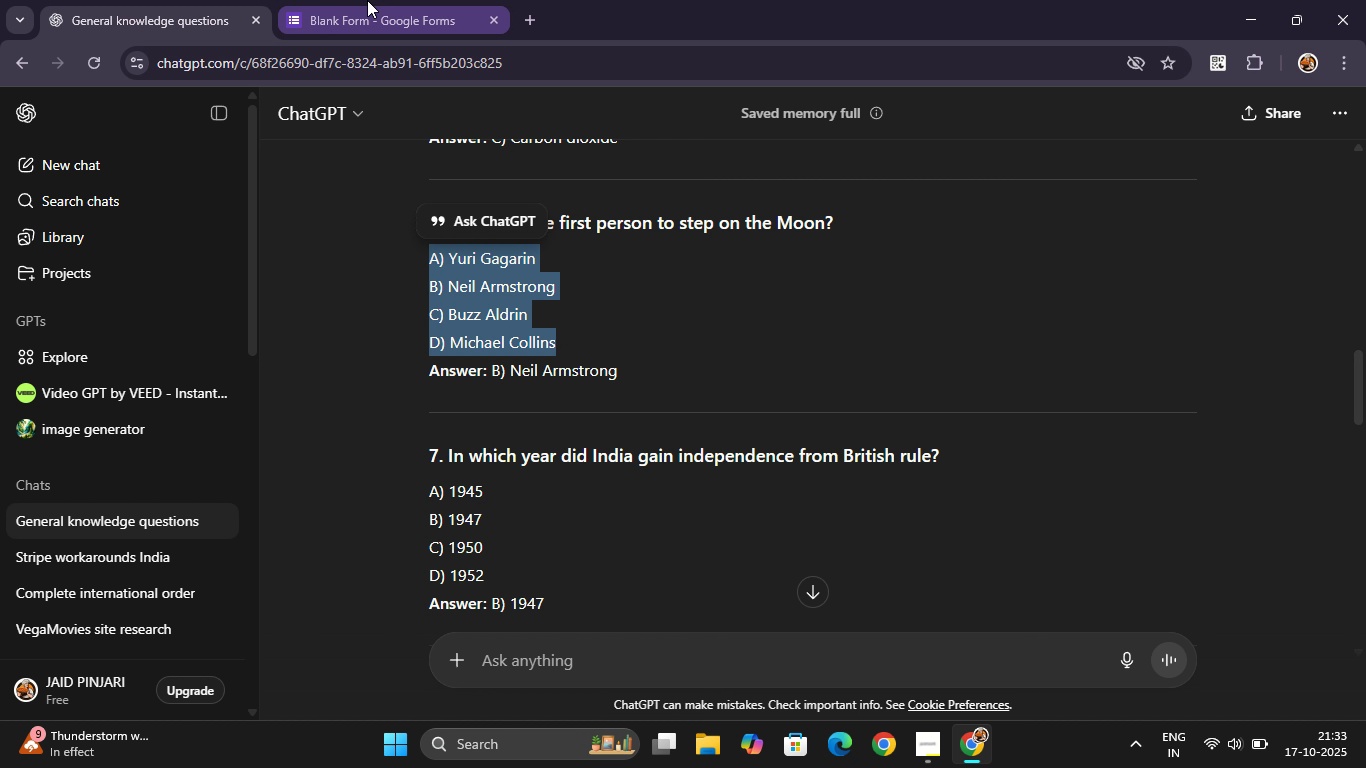 
left_click([367, 0])
 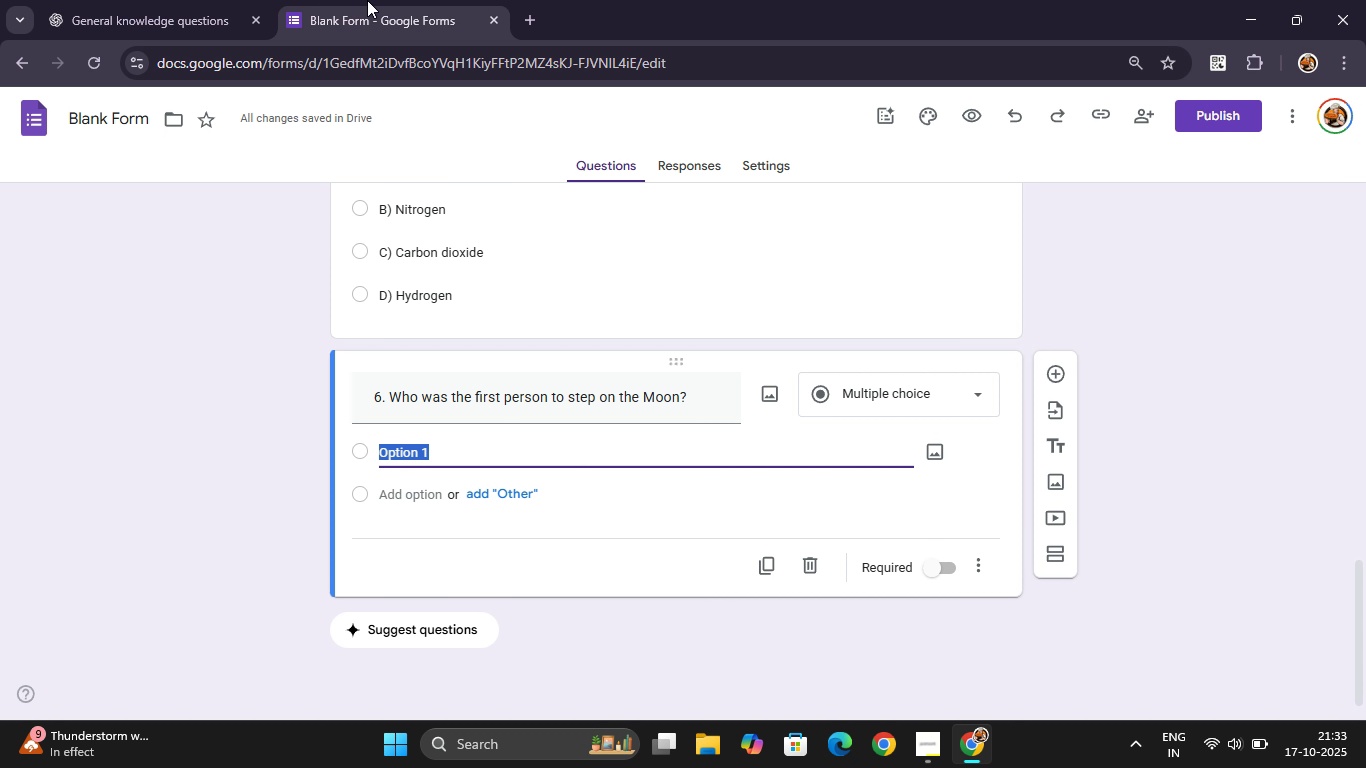 
key(Control+V)
 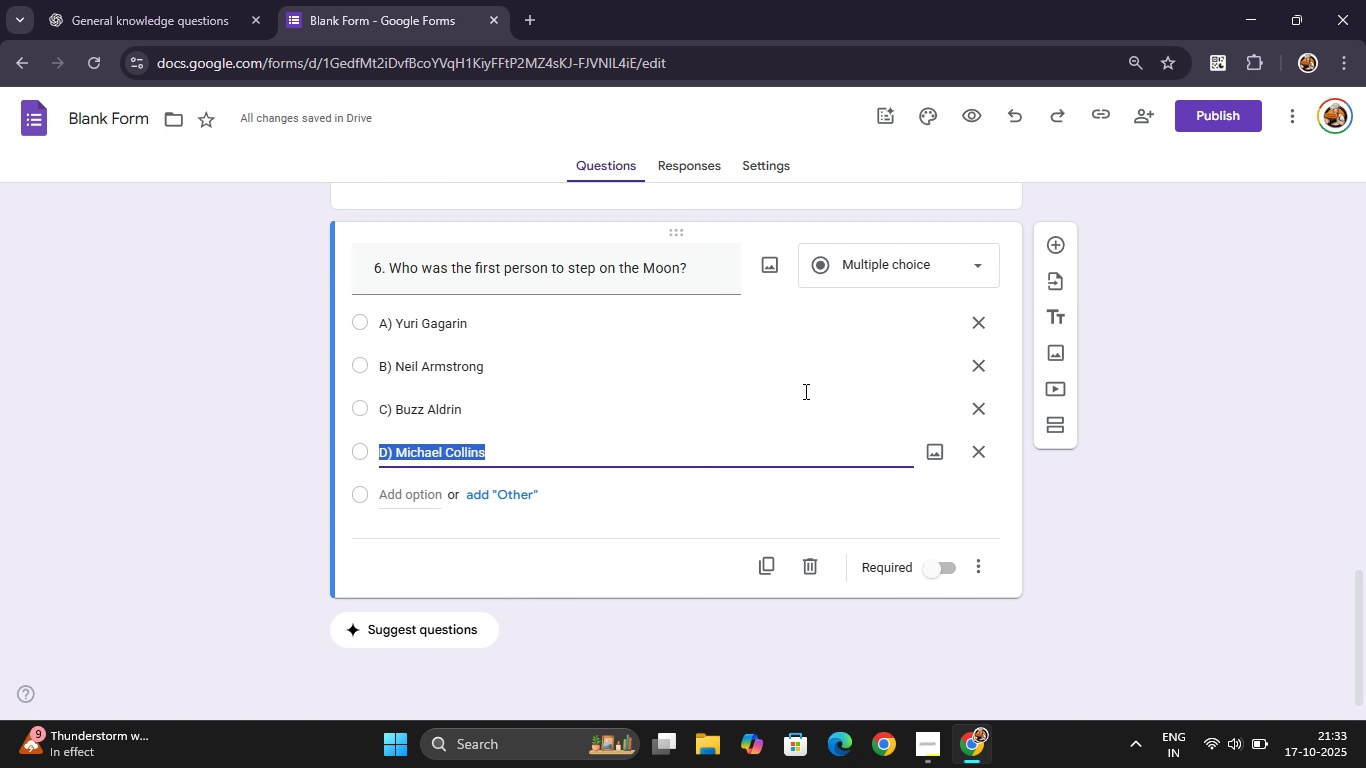 
wait(5.19)
 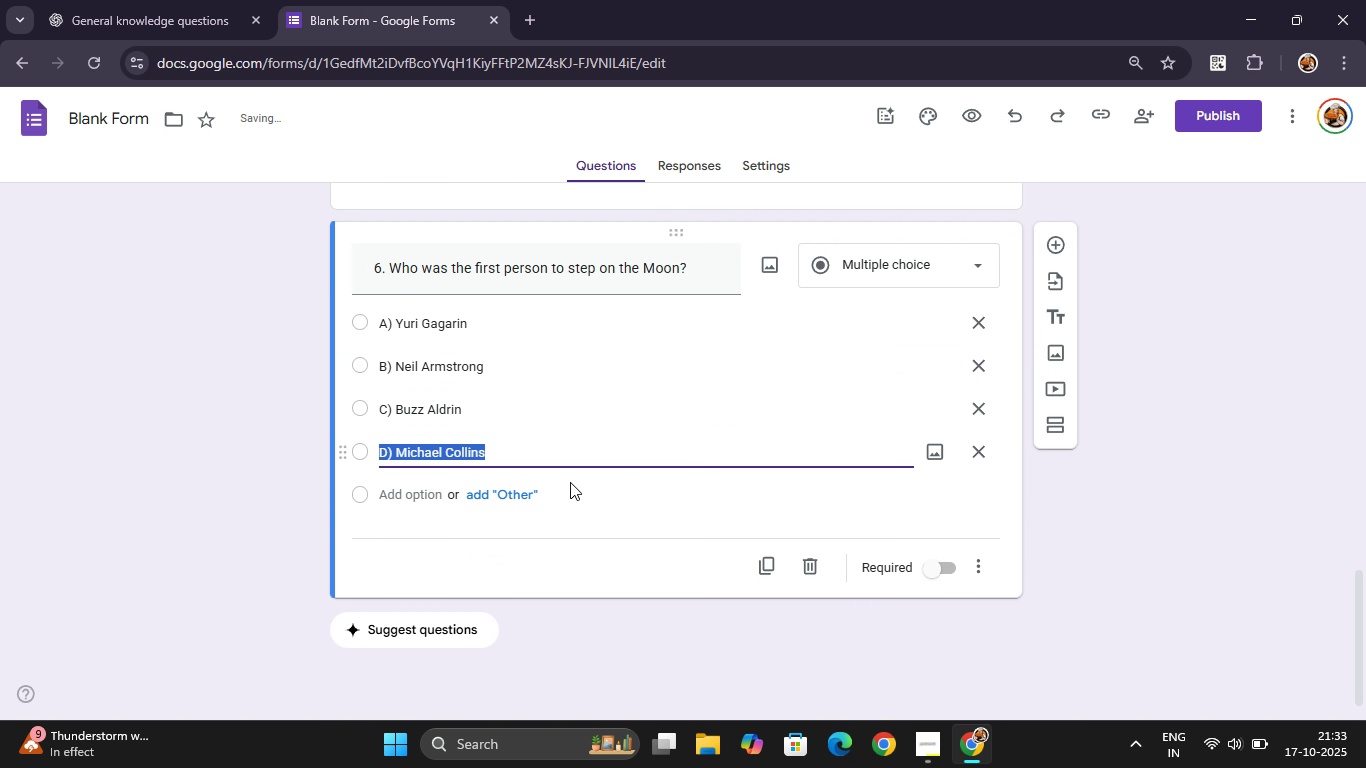 
left_click([1059, 246])
 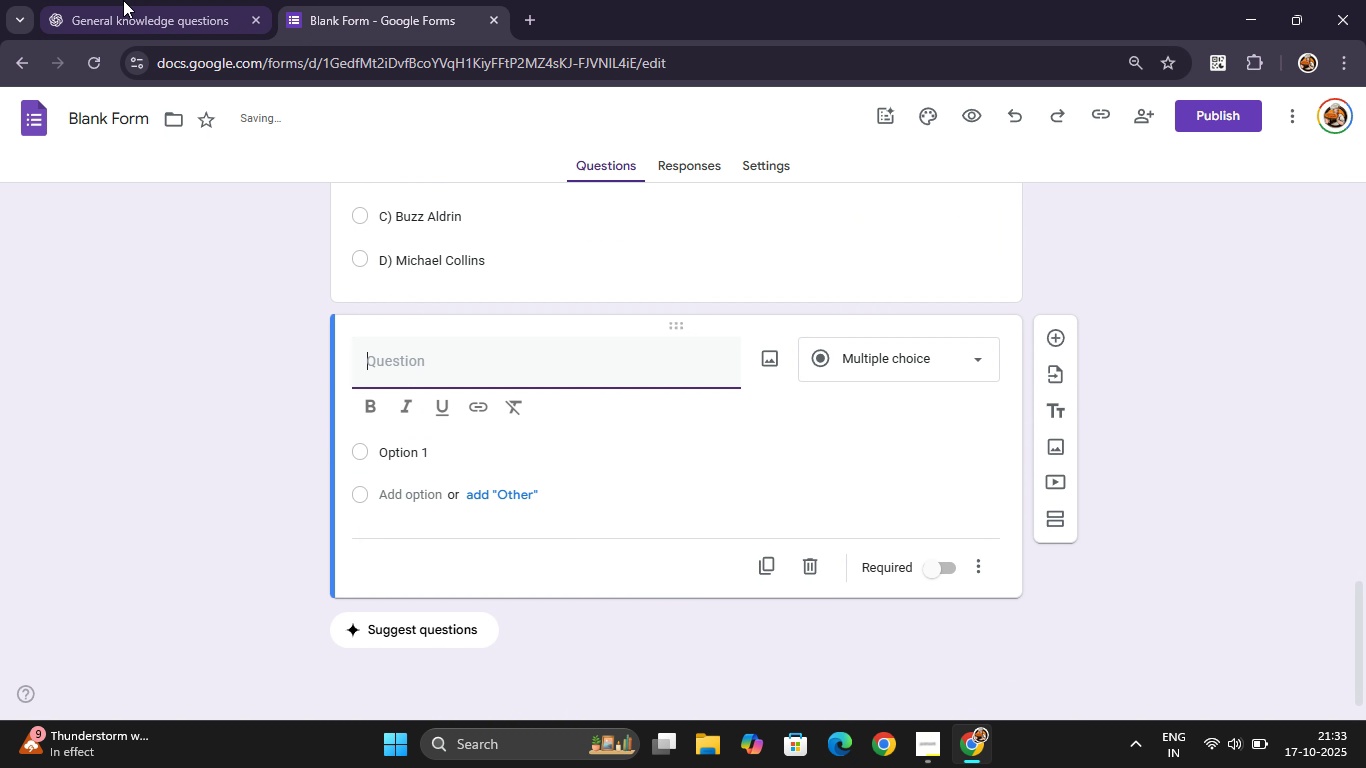 
left_click([123, 0])
 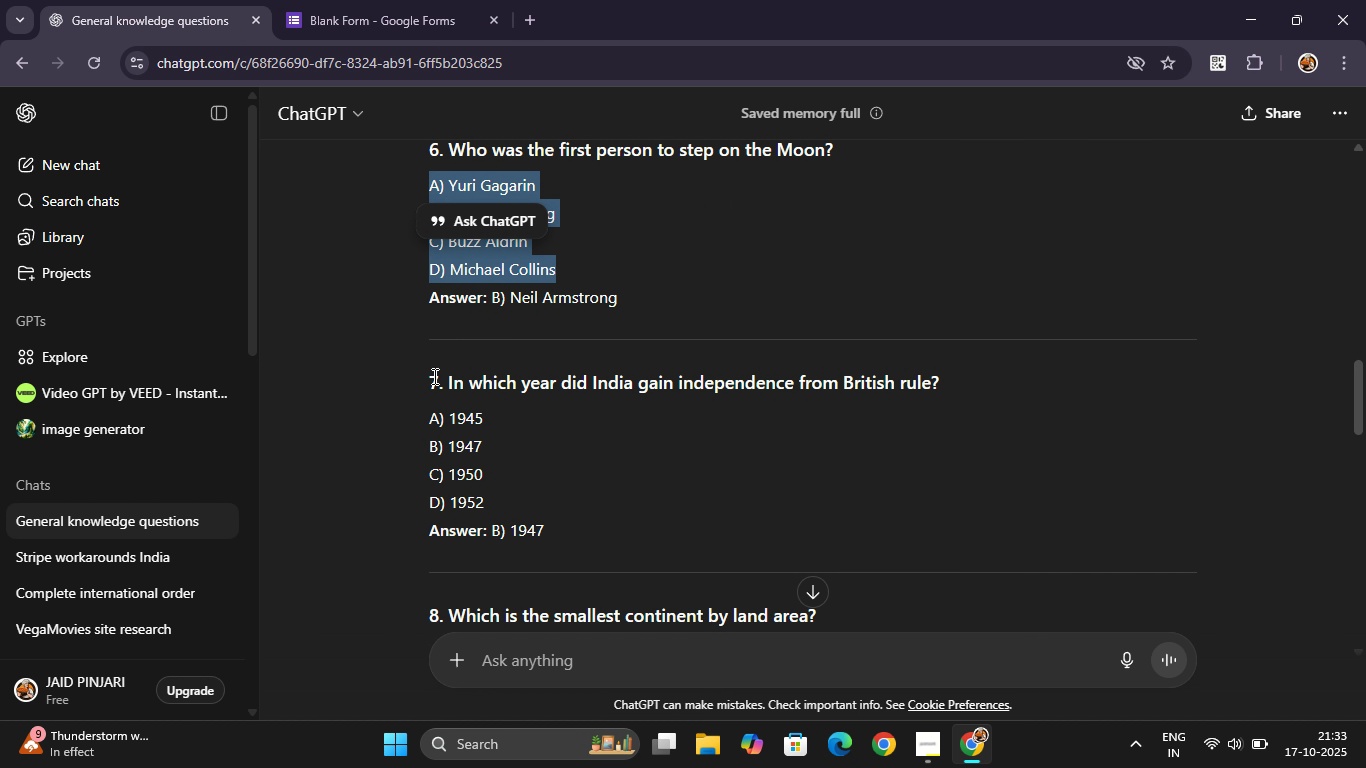 
left_click_drag(start_coordinate=[422, 382], to_coordinate=[982, 372])
 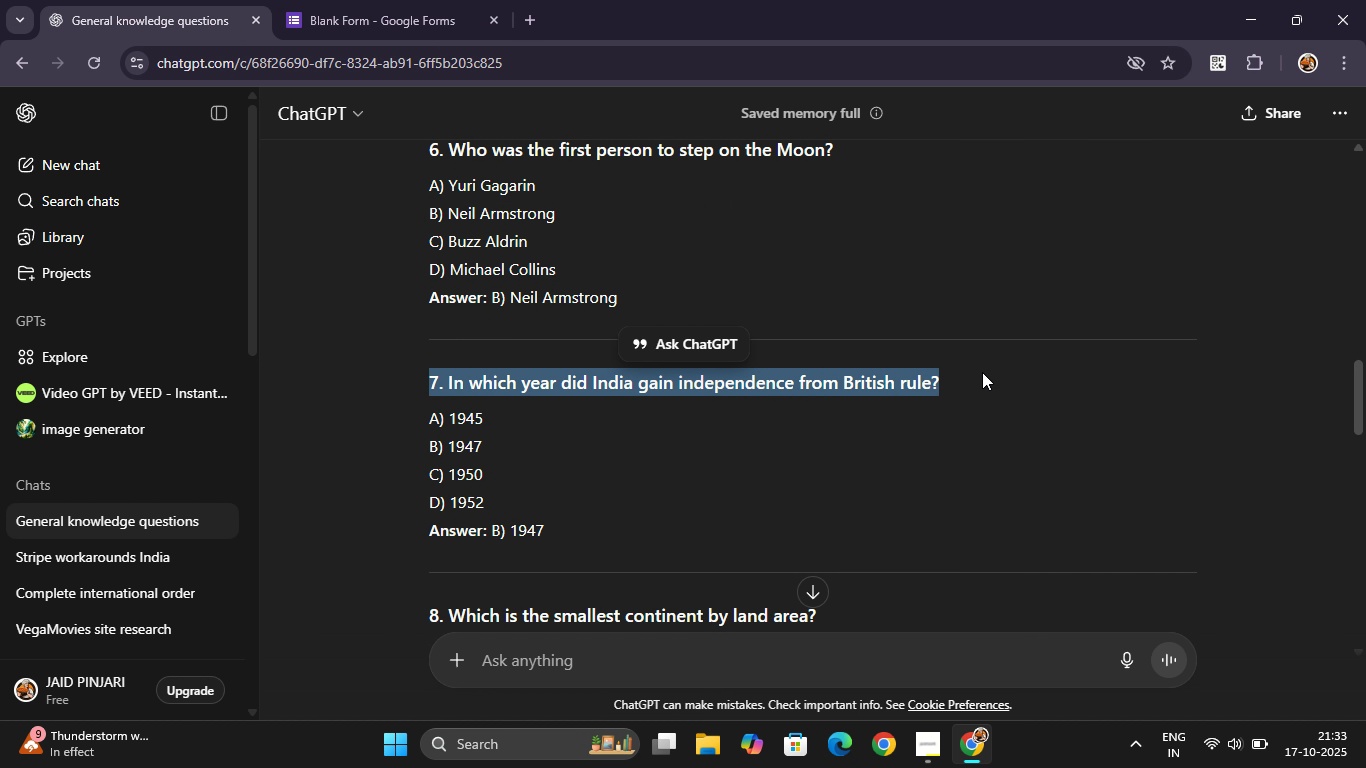 
key(Control+C)
 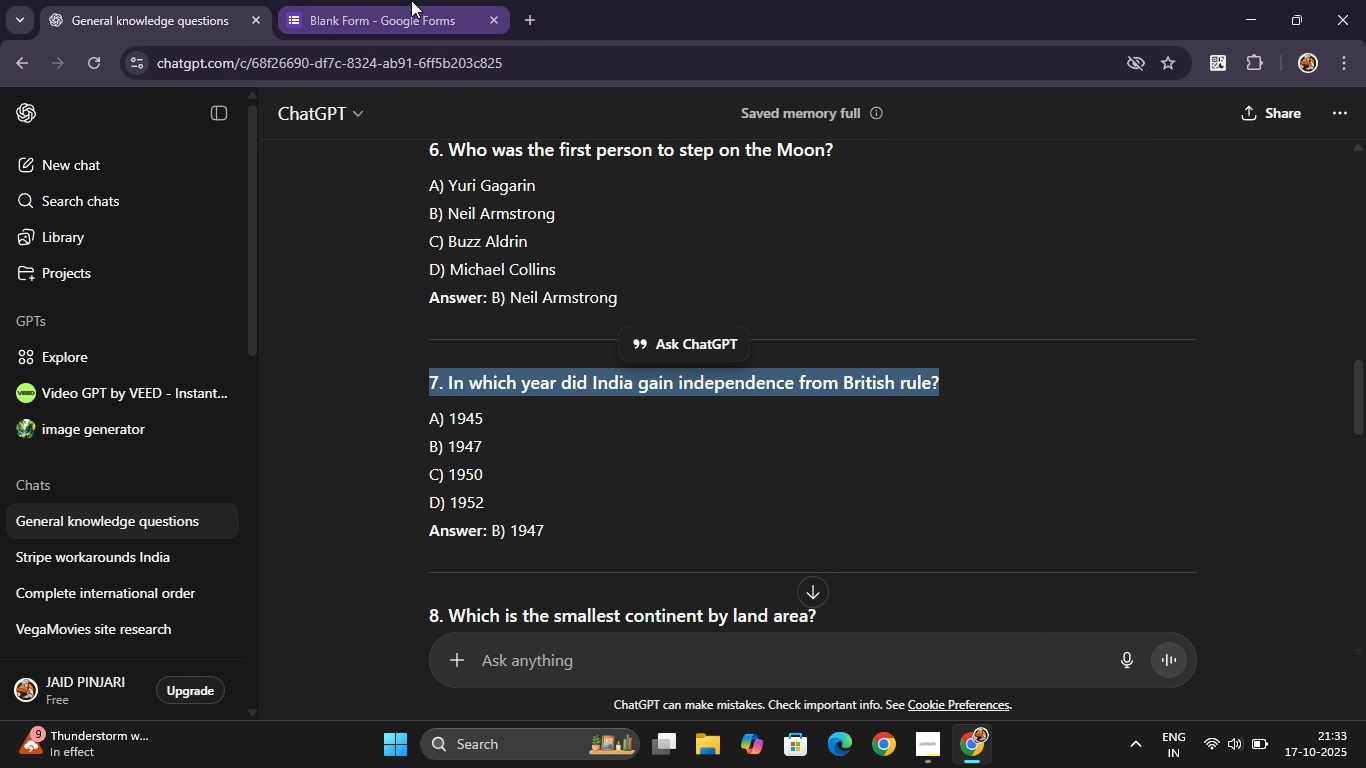 
left_click([411, 0])
 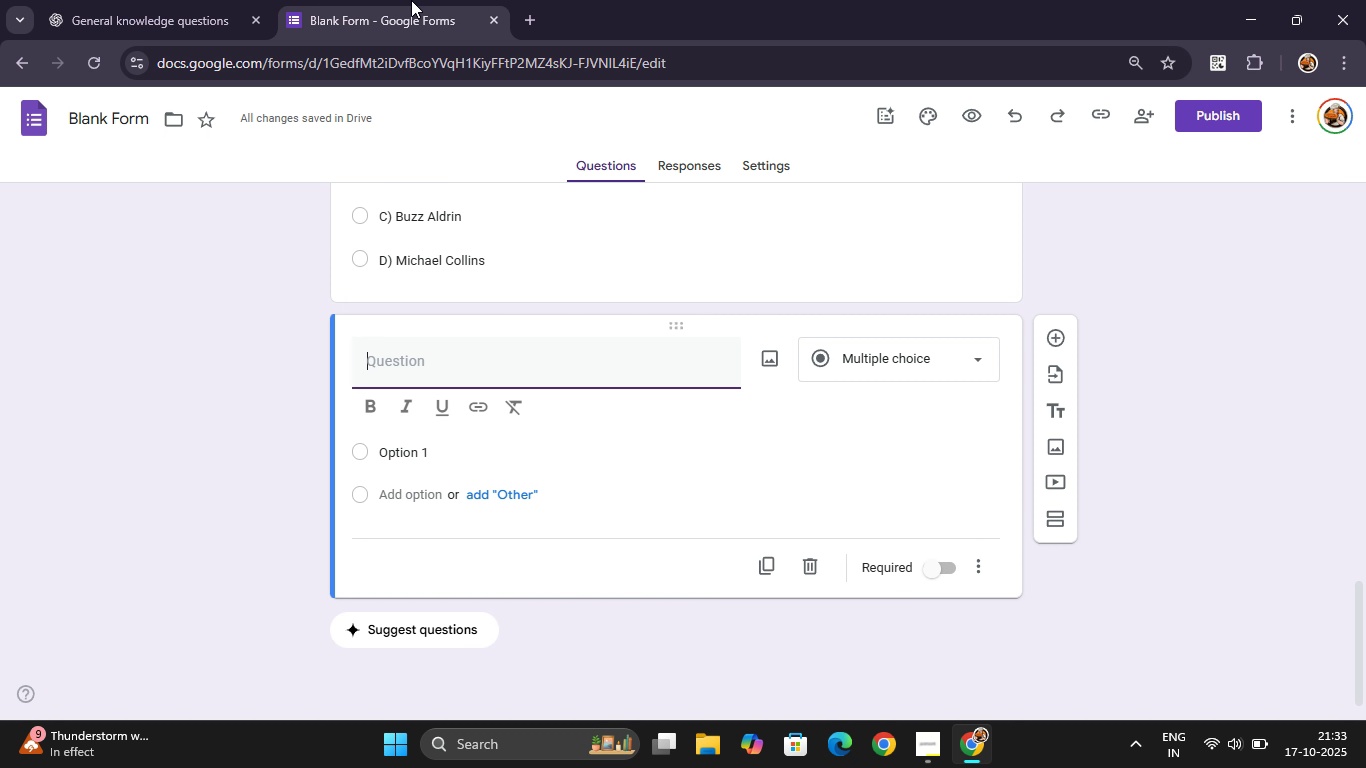 
key(Control+V)
 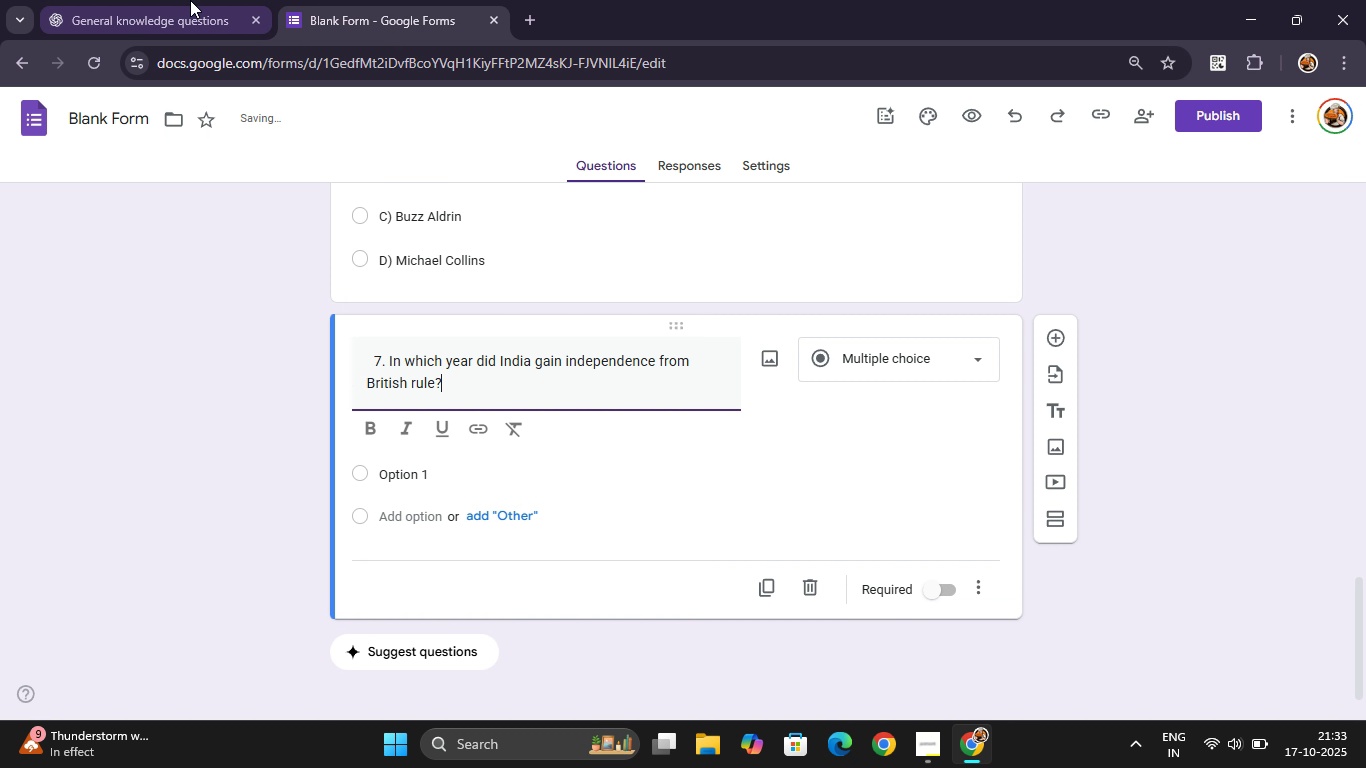 
left_click([190, 0])
 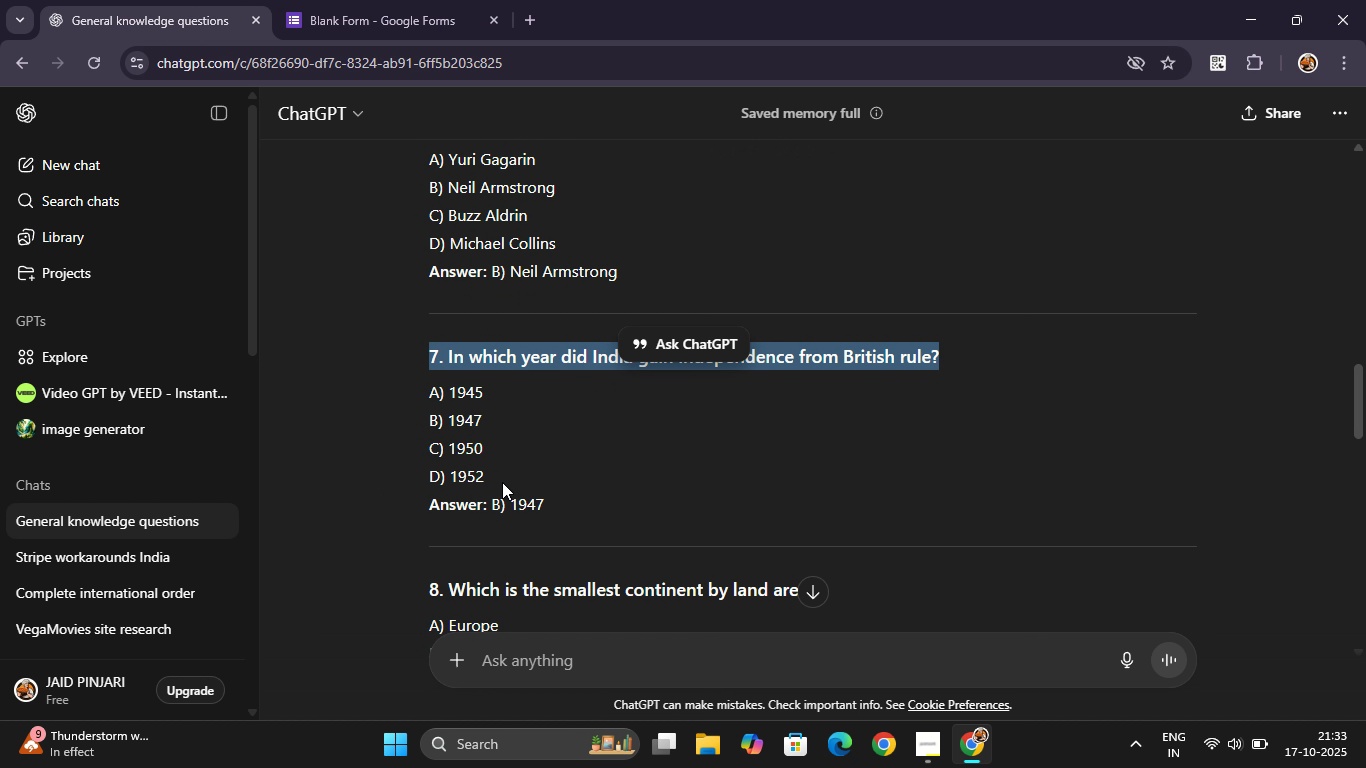 
left_click_drag(start_coordinate=[504, 482], to_coordinate=[398, 374])
 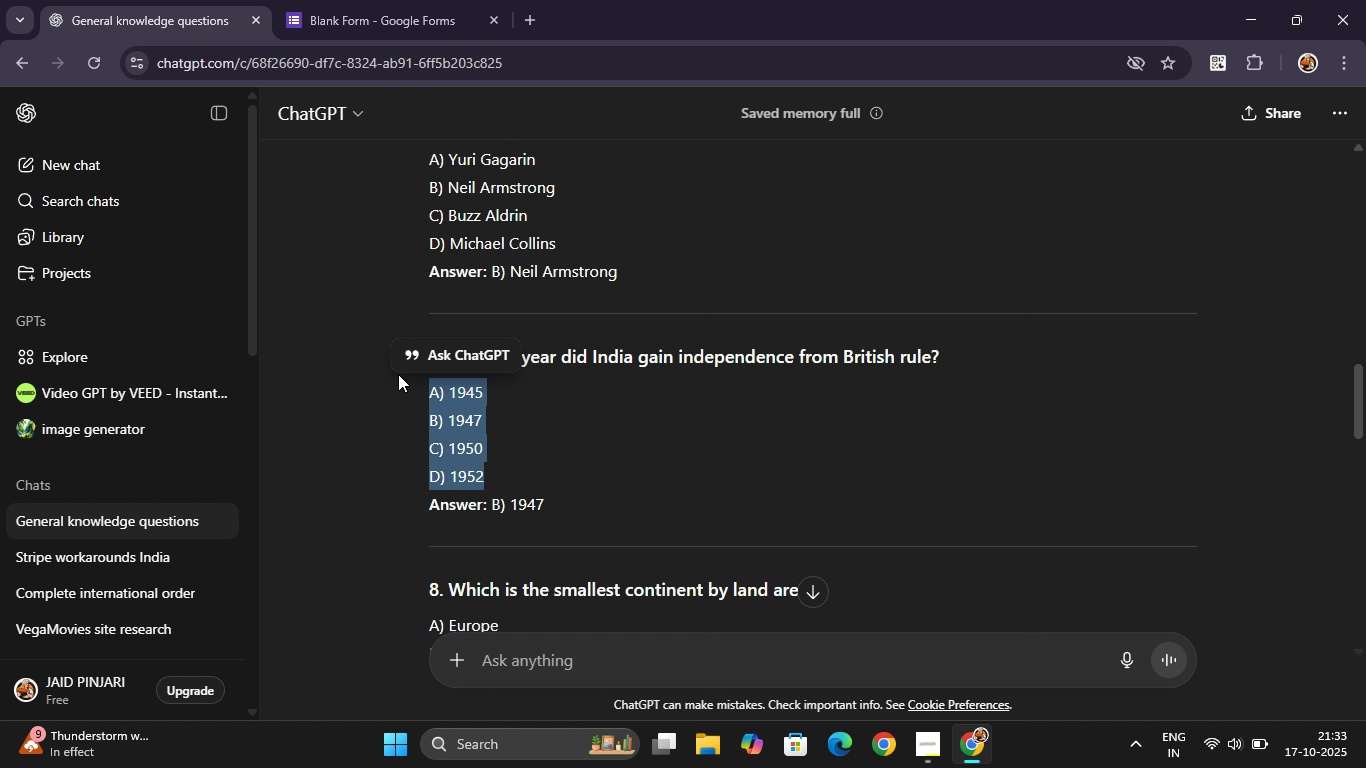 
key(Control+C)
 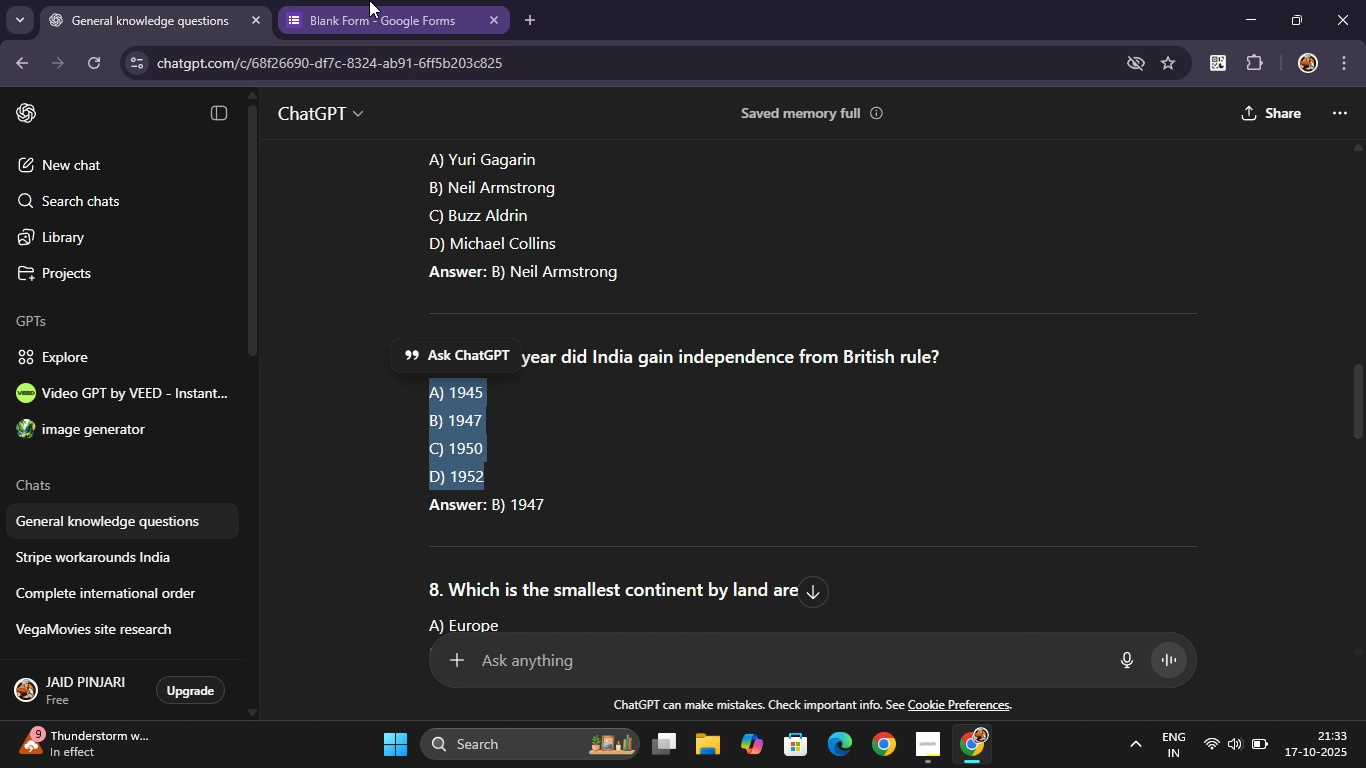 
left_click([369, 0])
 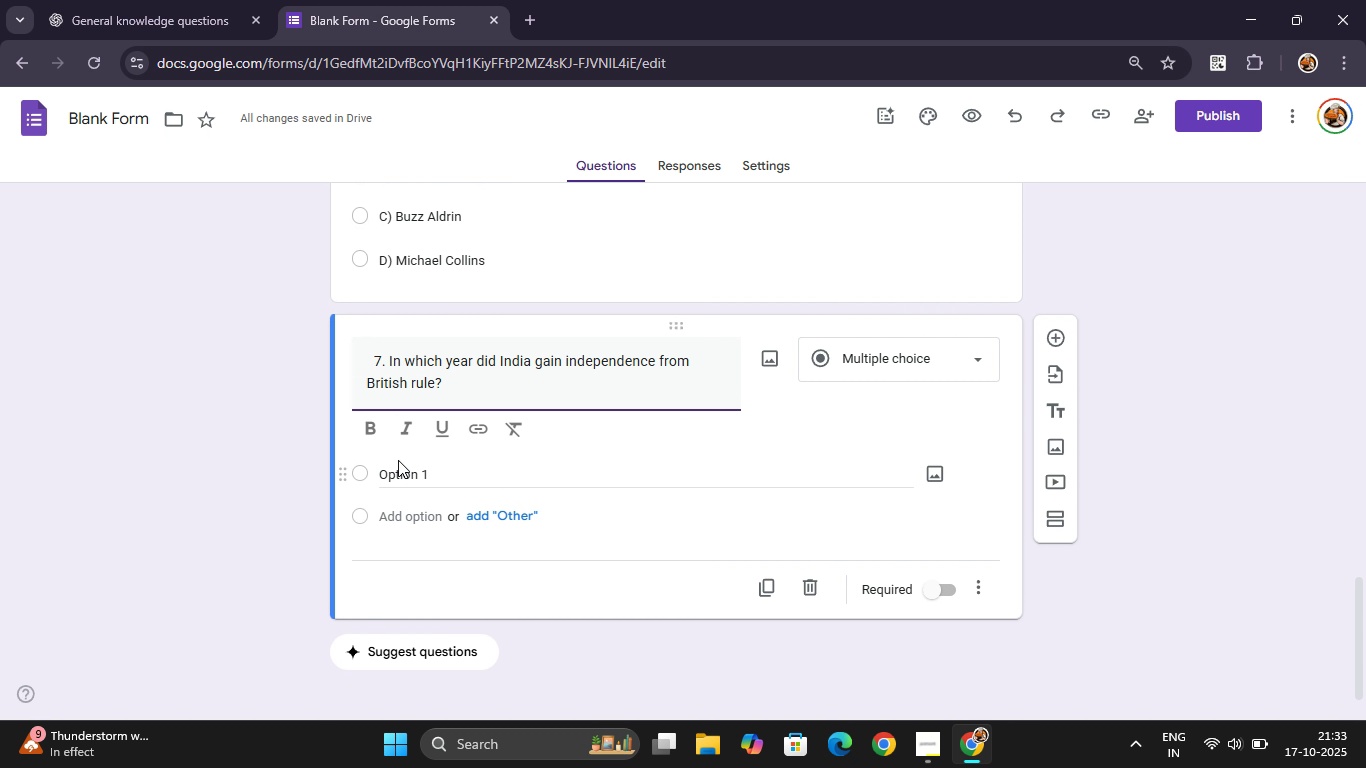 
double_click([398, 460])
 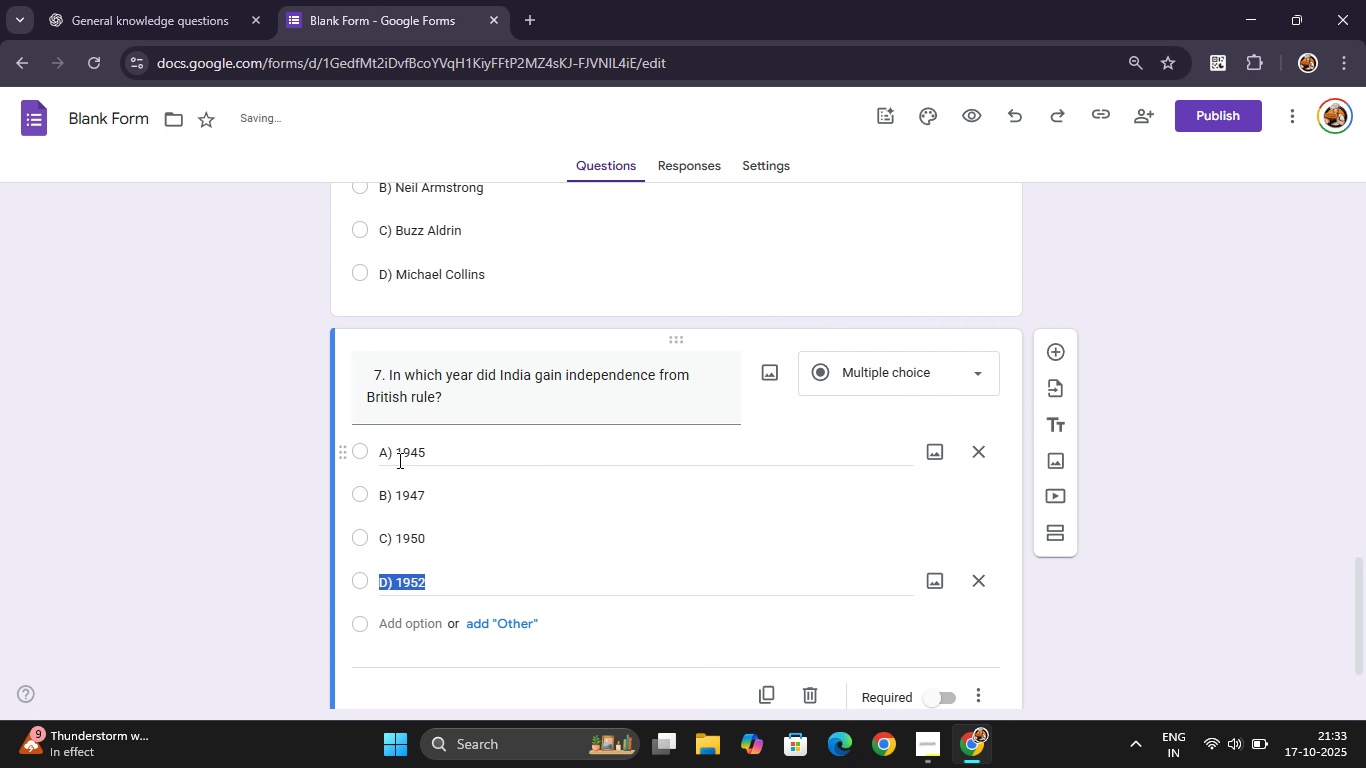 
key(Control+V)
 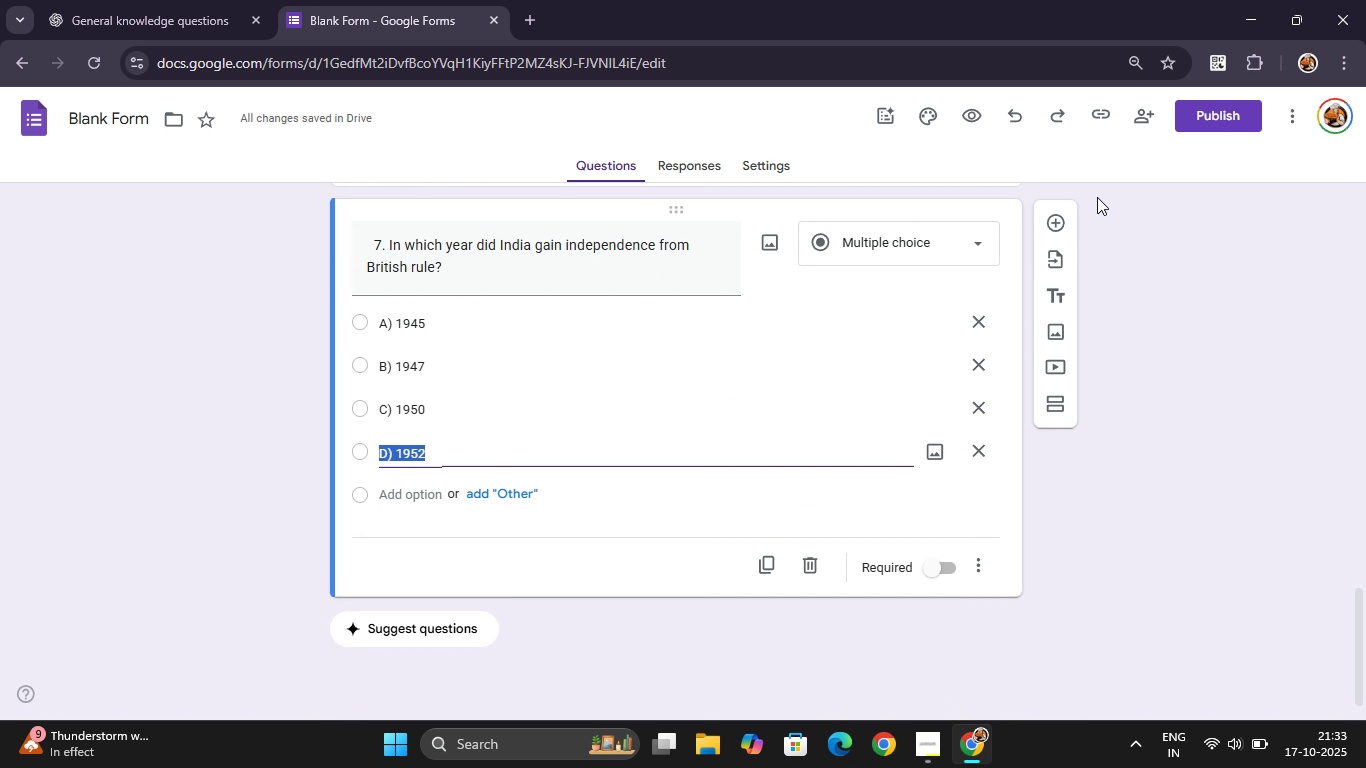 
left_click([1062, 218])
 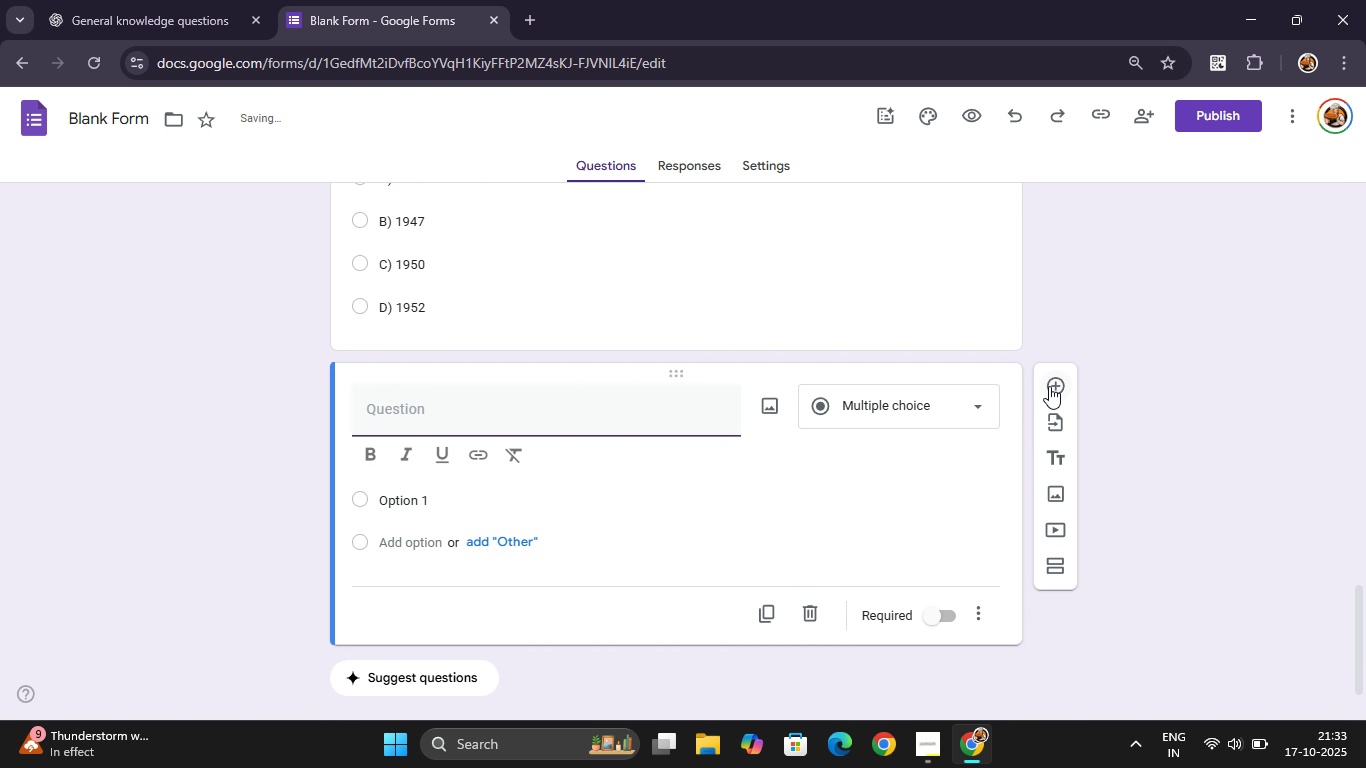 
left_click([1053, 383])
 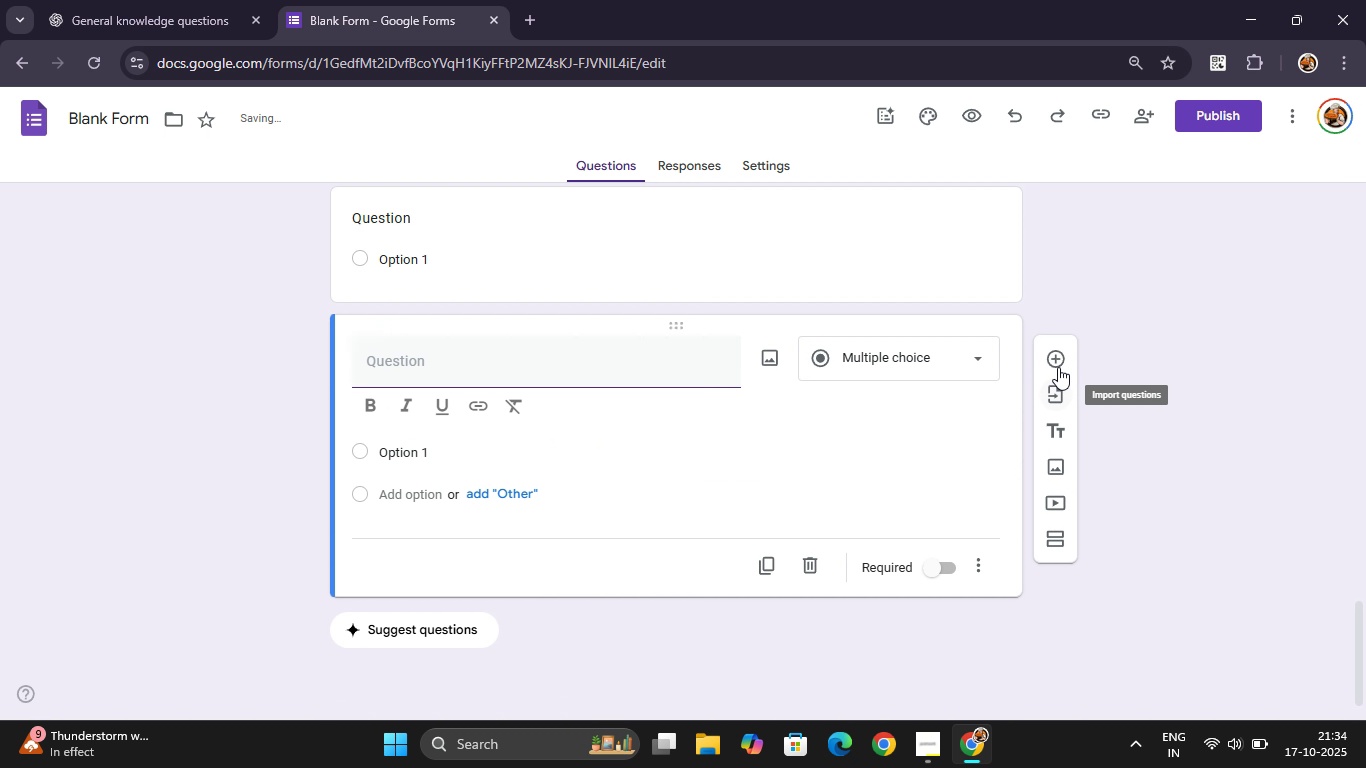 
left_click([1058, 360])
 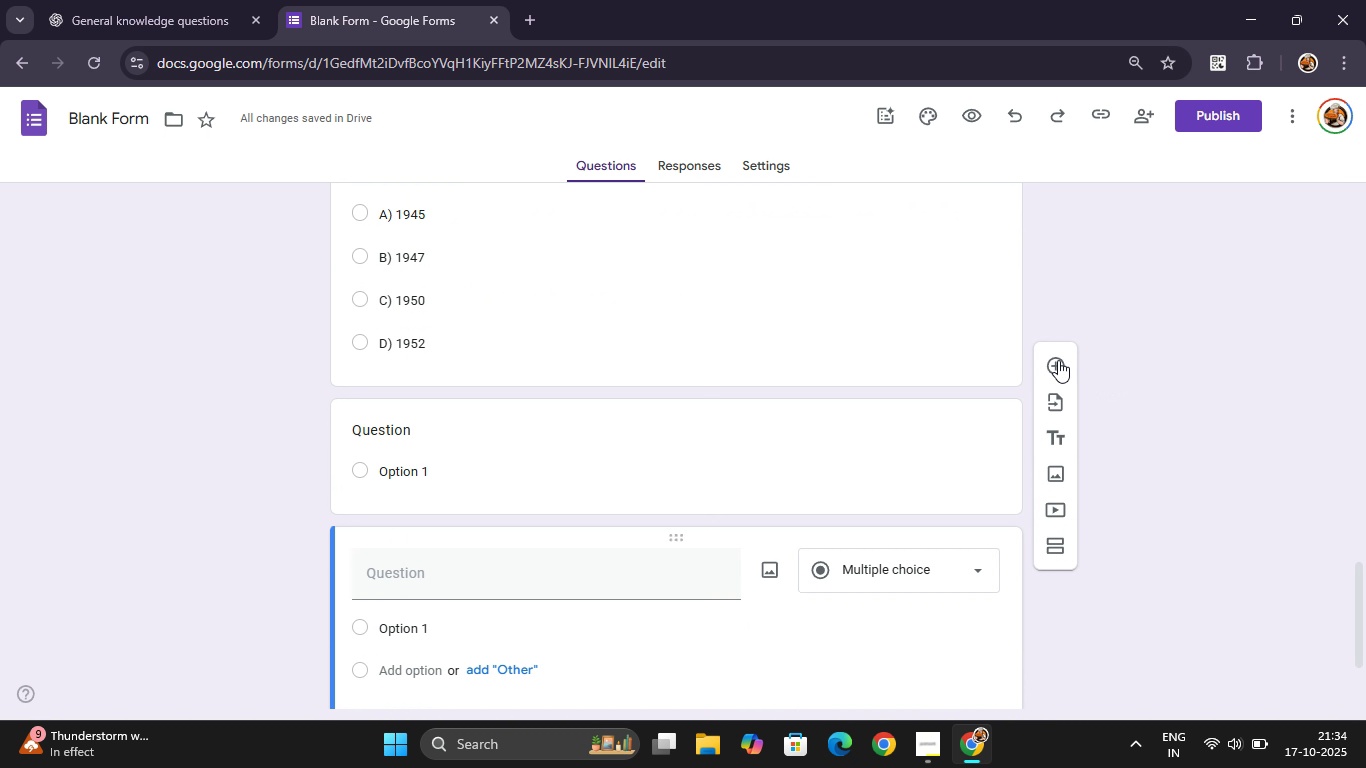 
left_click([658, 361])
 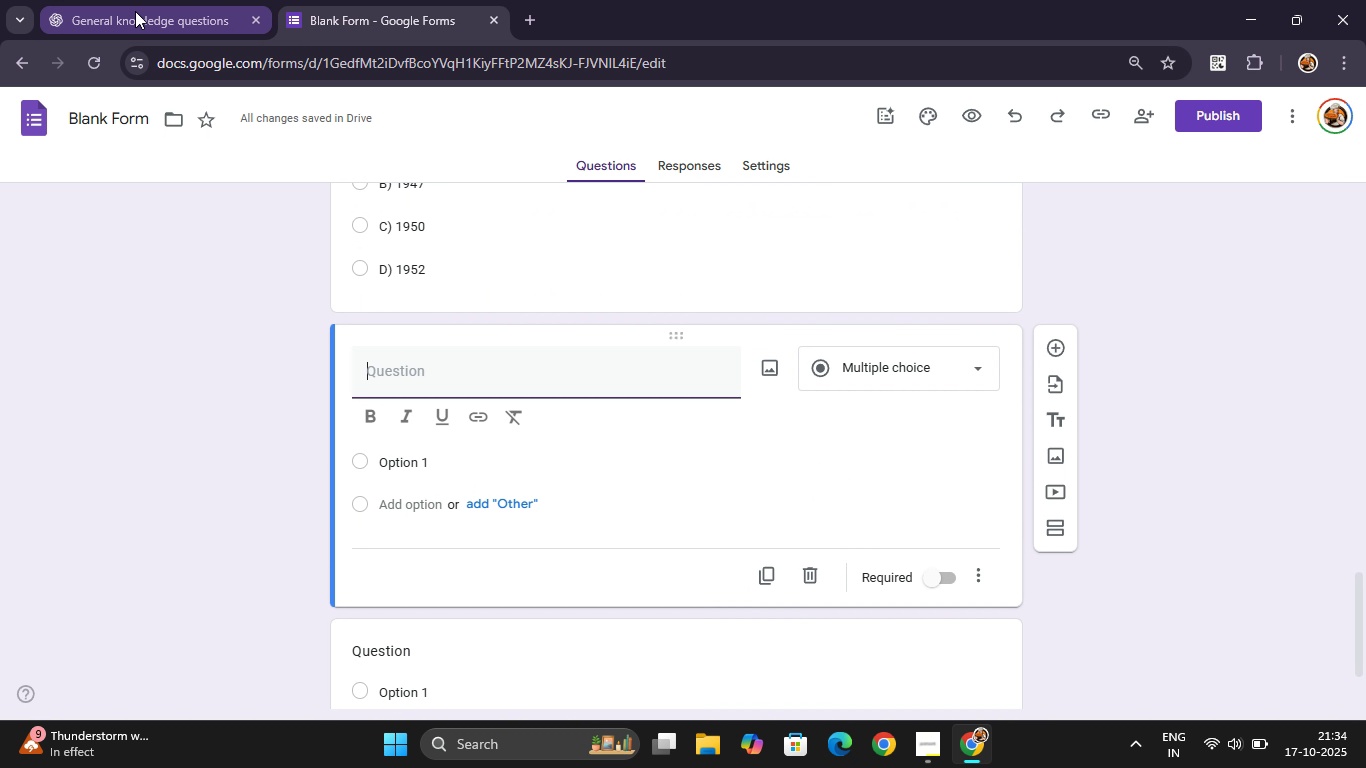 
left_click([135, 11])
 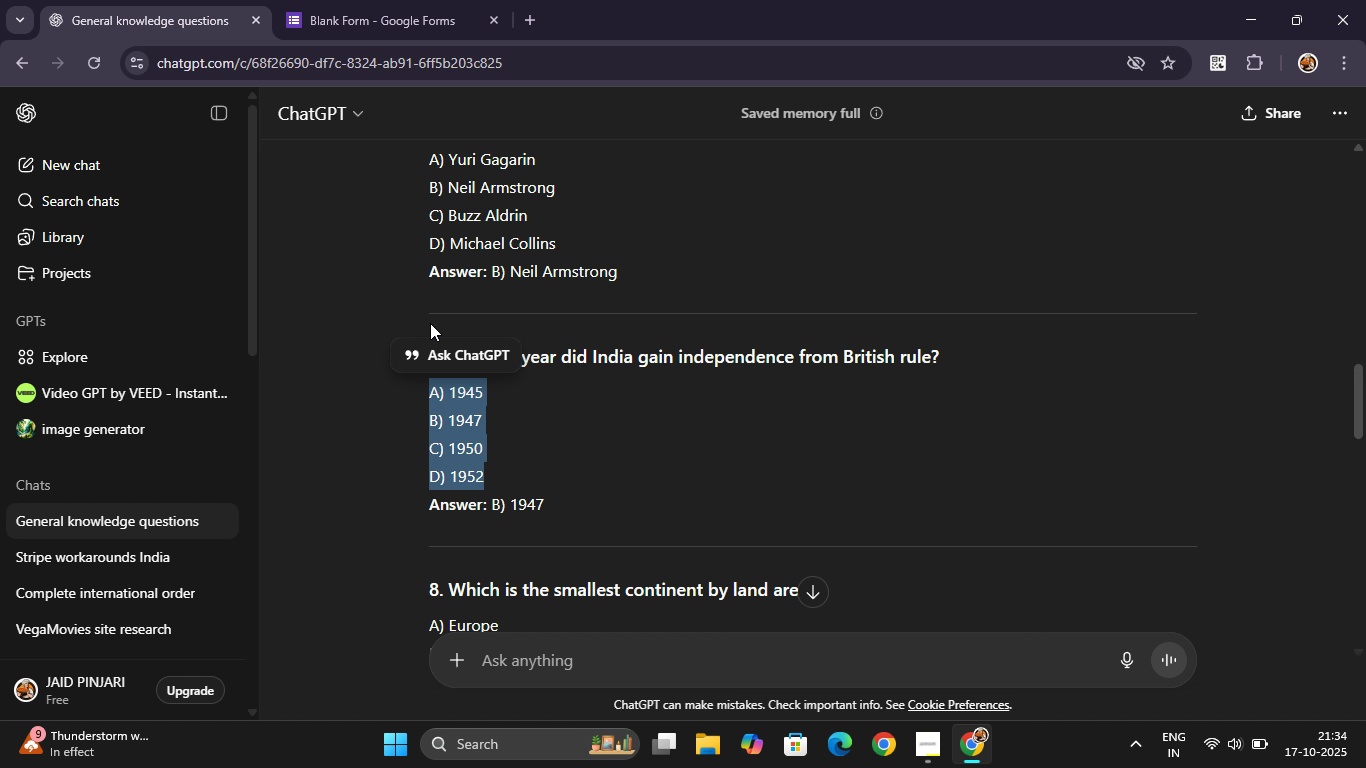 
mouse_move([461, 312])
 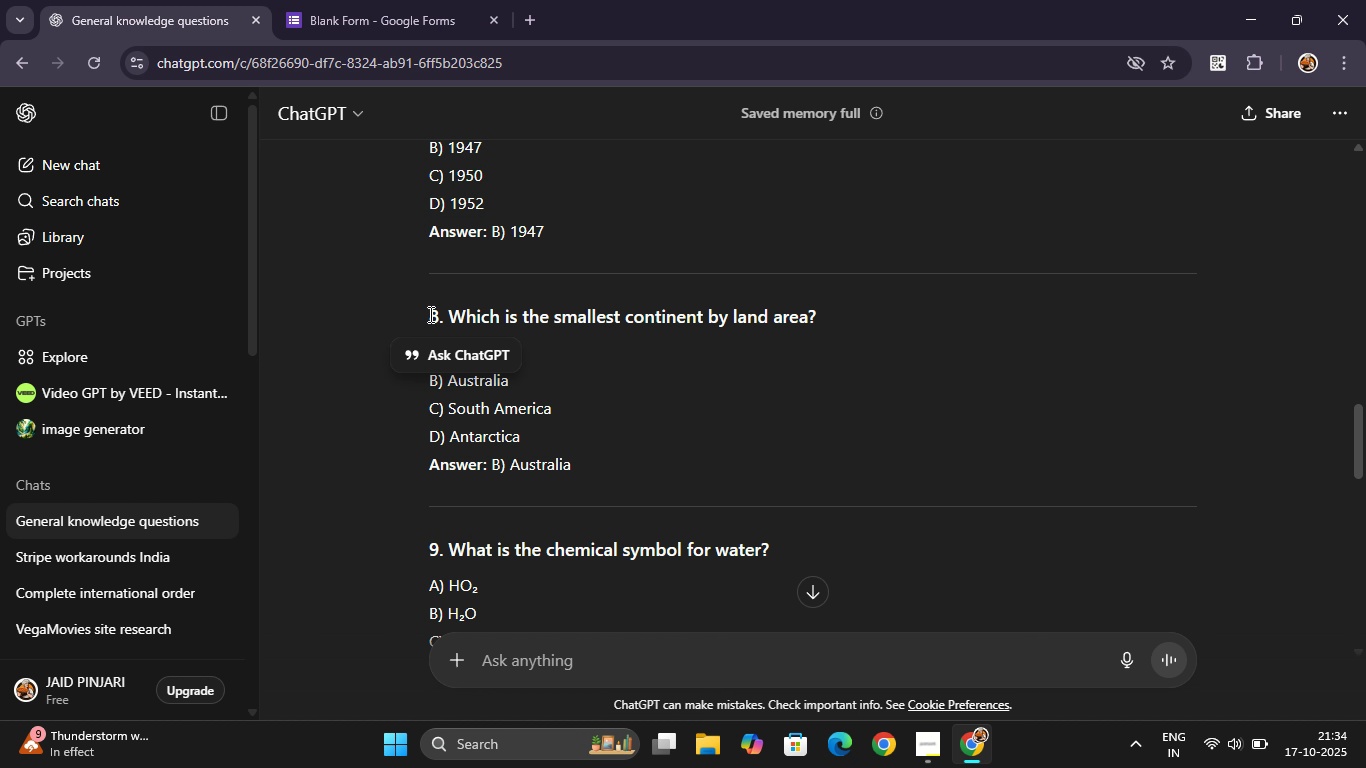 
left_click_drag(start_coordinate=[429, 314], to_coordinate=[857, 295])
 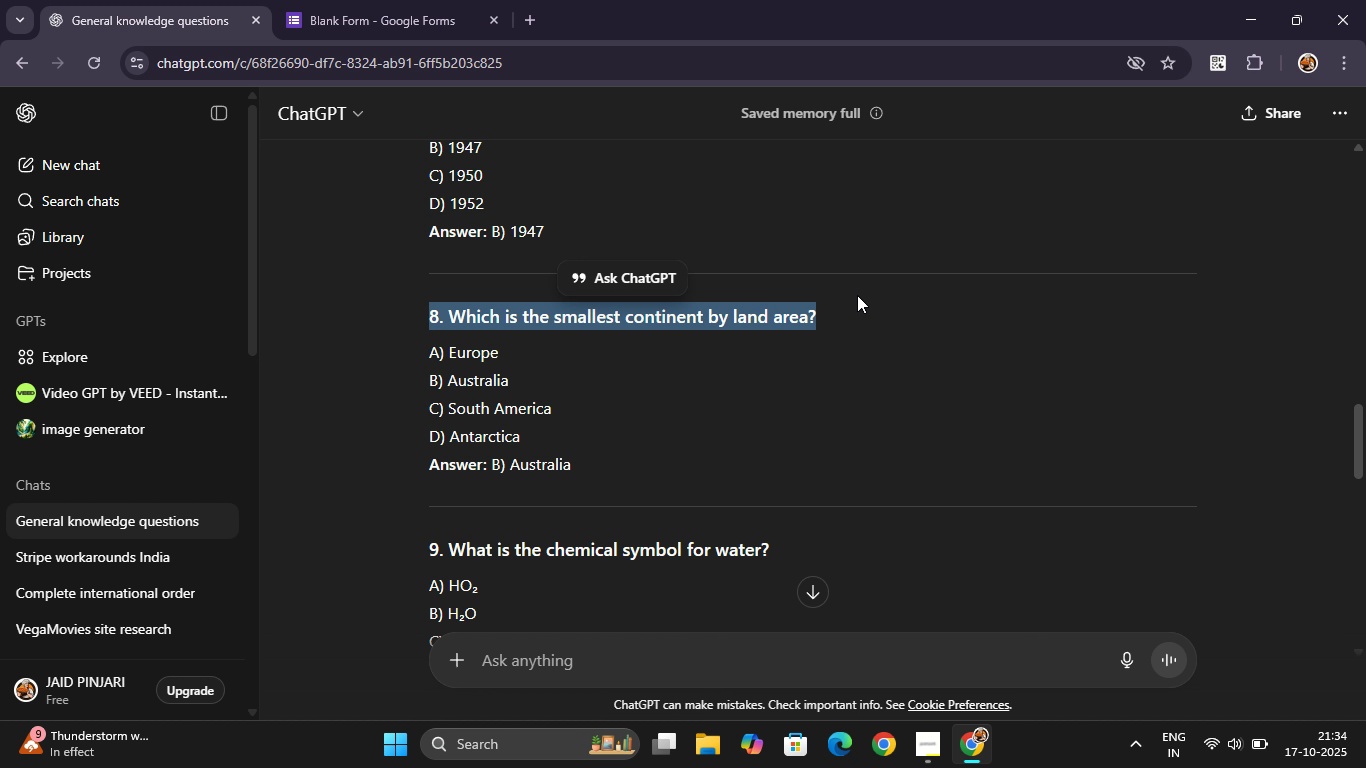 
key(Control+C)
 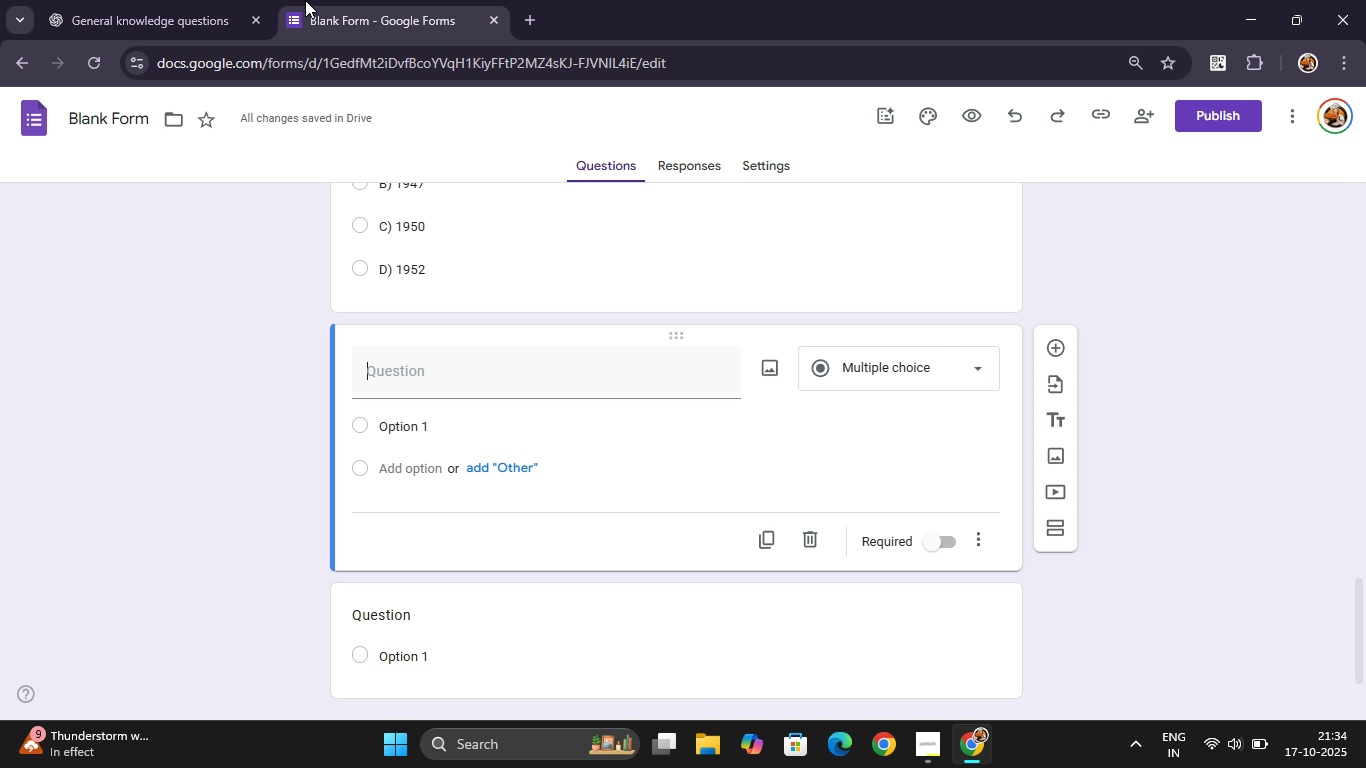 
left_click([305, 0])
 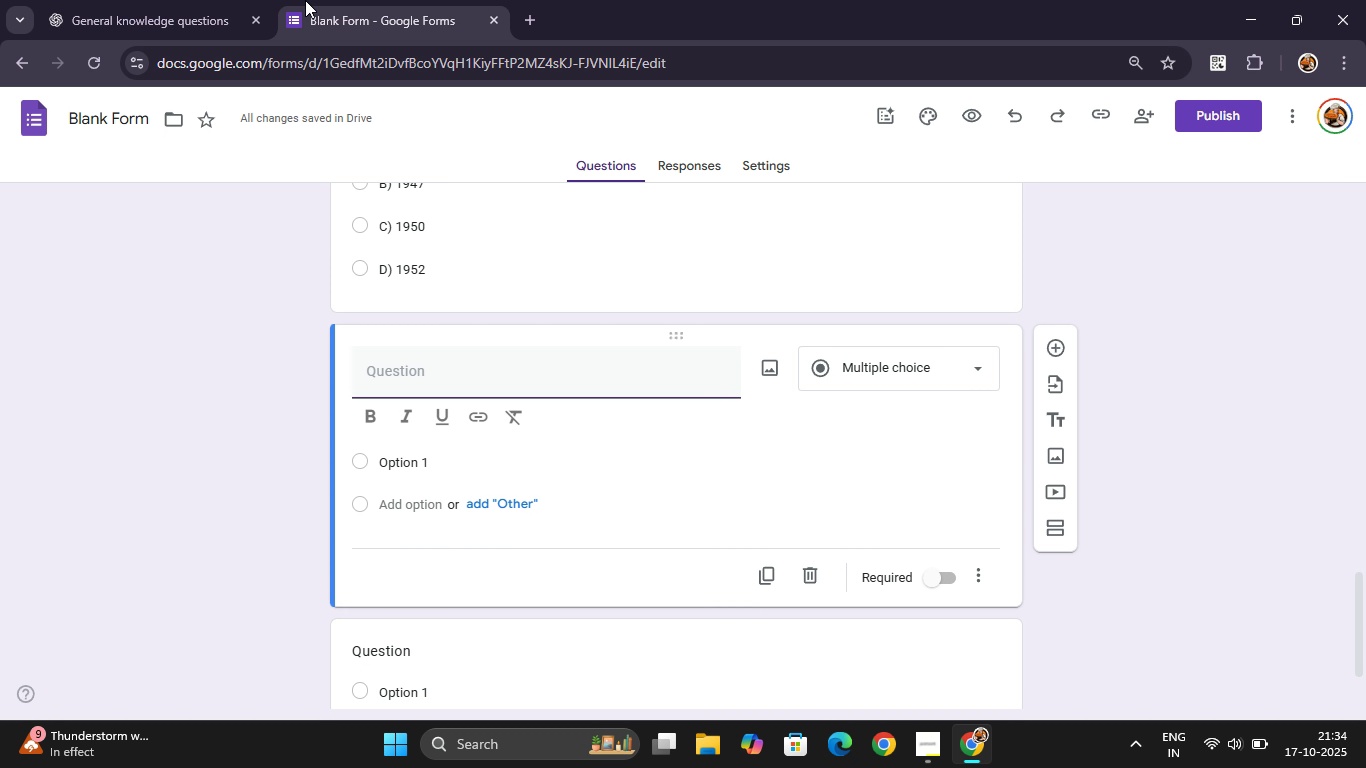 
key(Control+V)
 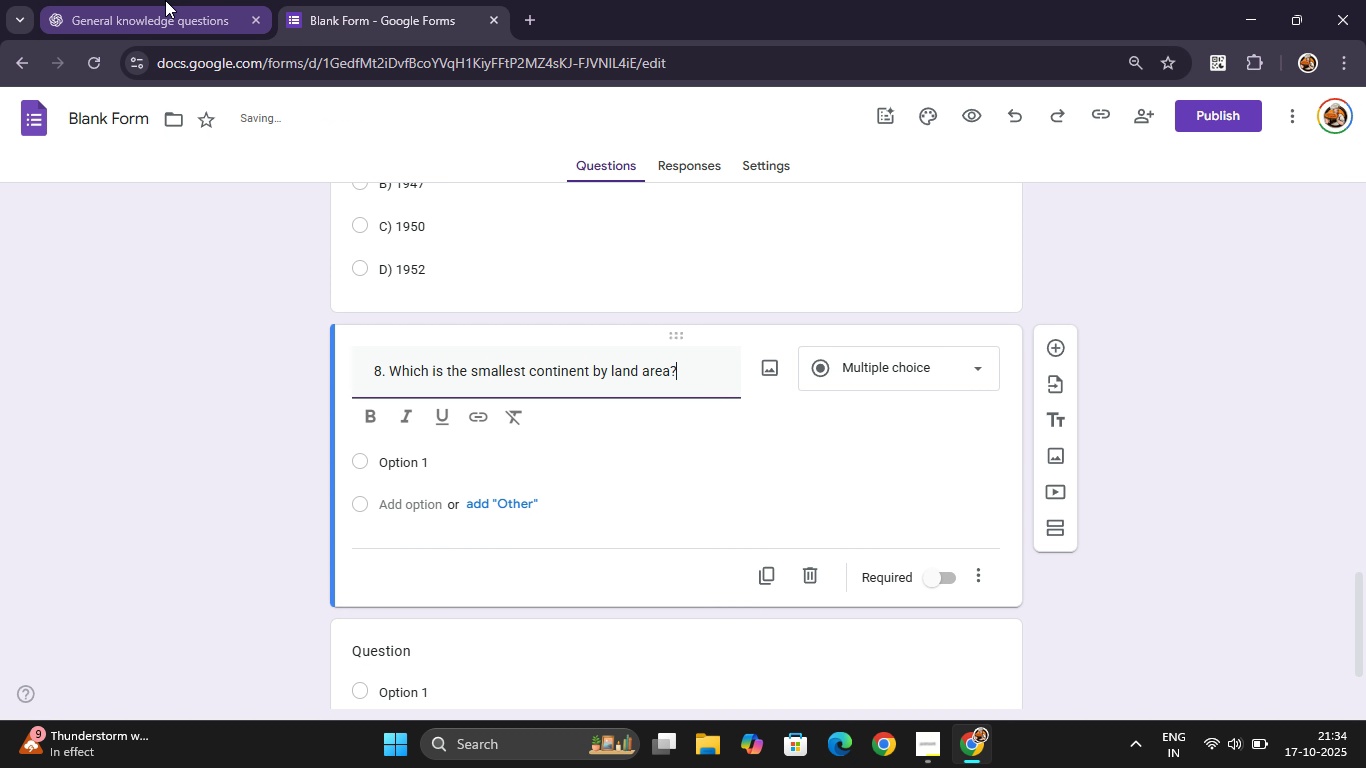 
left_click([165, 0])
 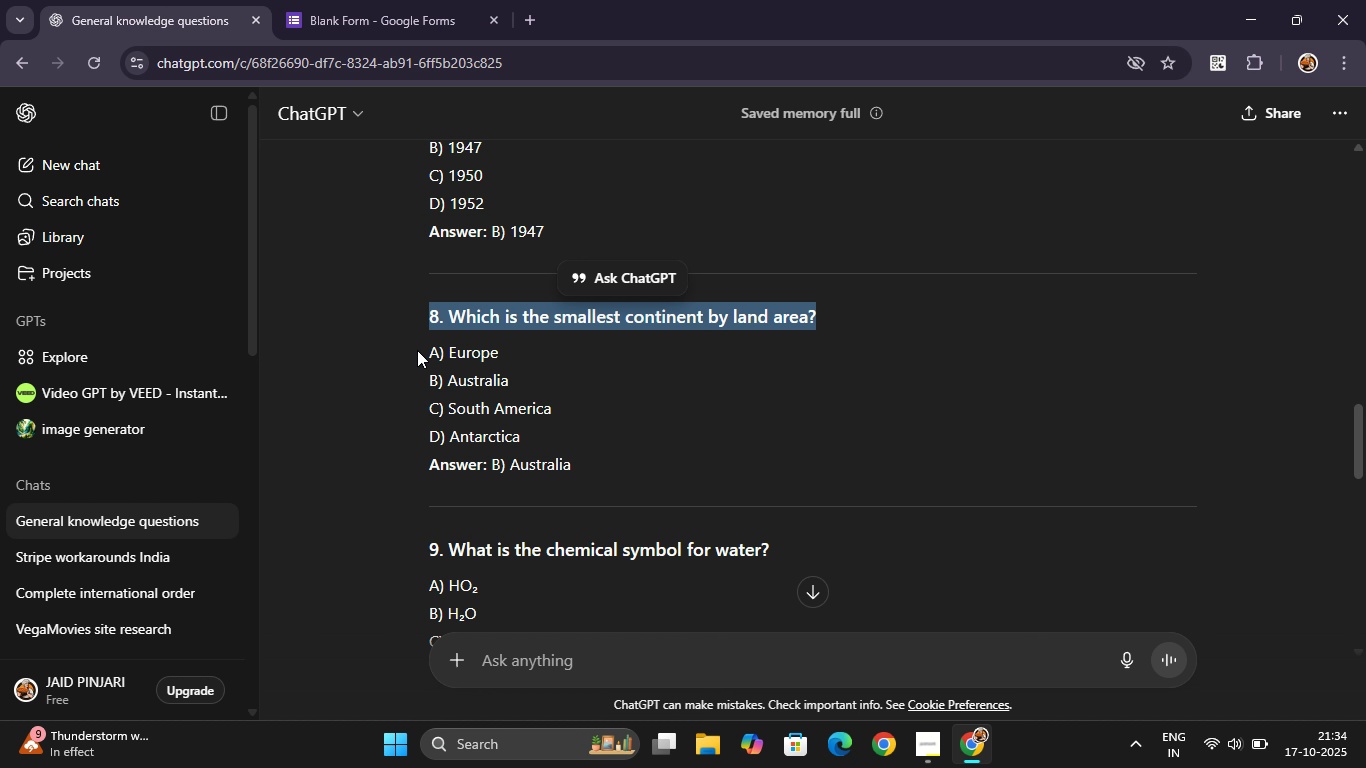 
left_click_drag(start_coordinate=[417, 350], to_coordinate=[655, 437])
 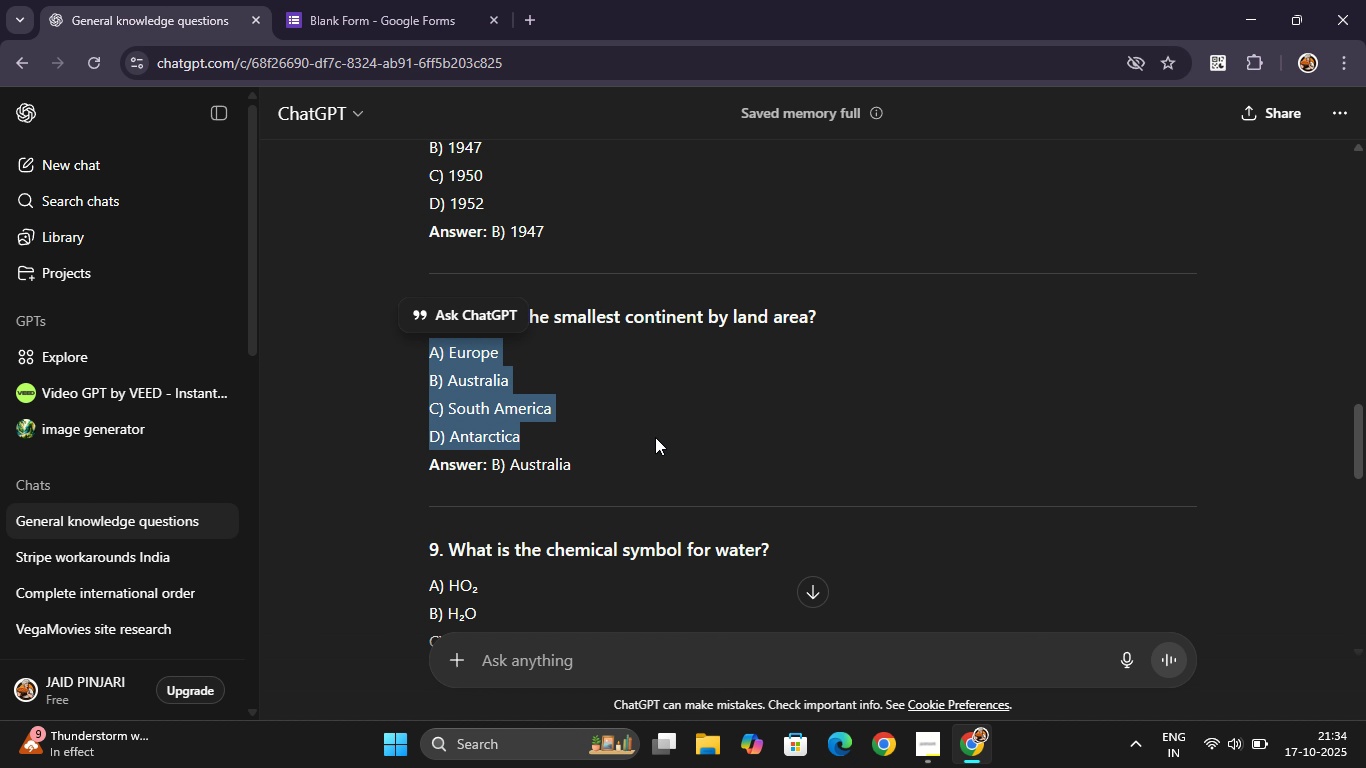 
key(Control+C)
 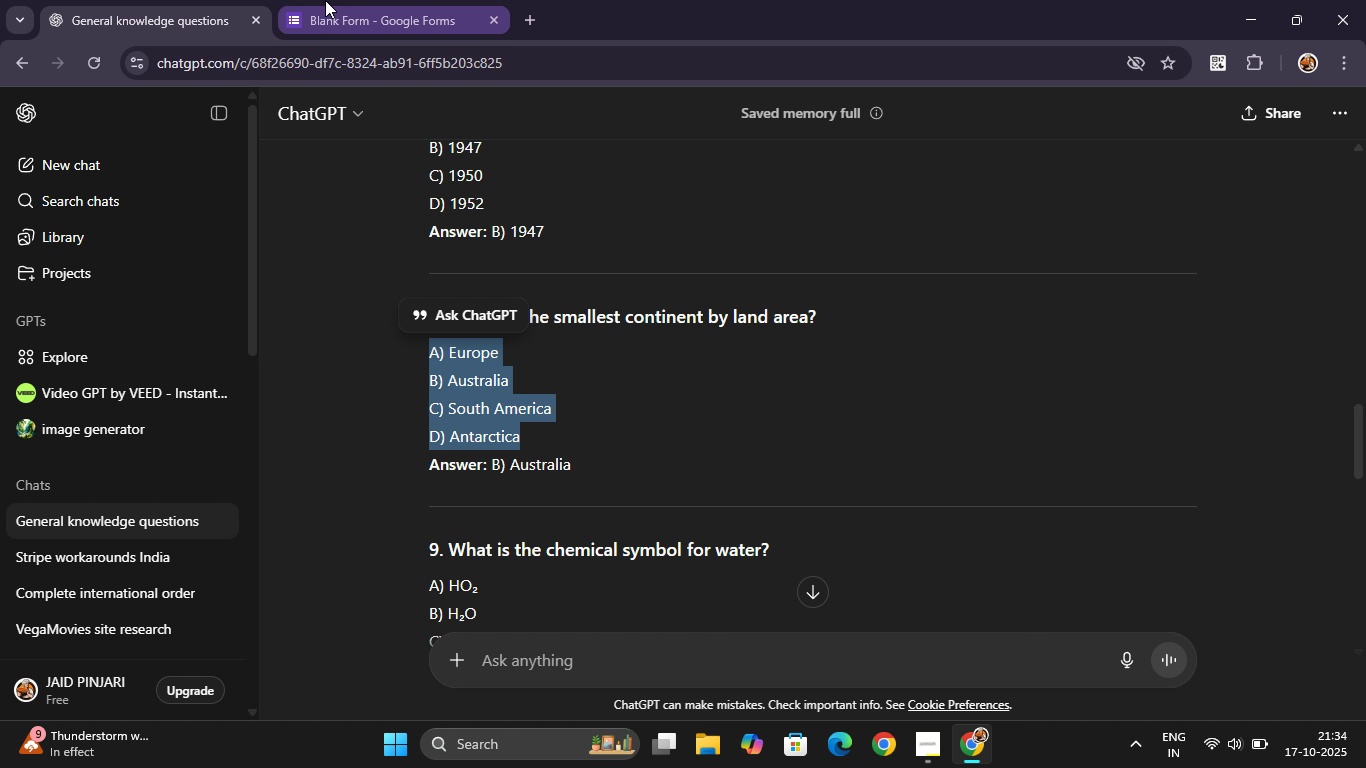 
left_click([325, 0])
 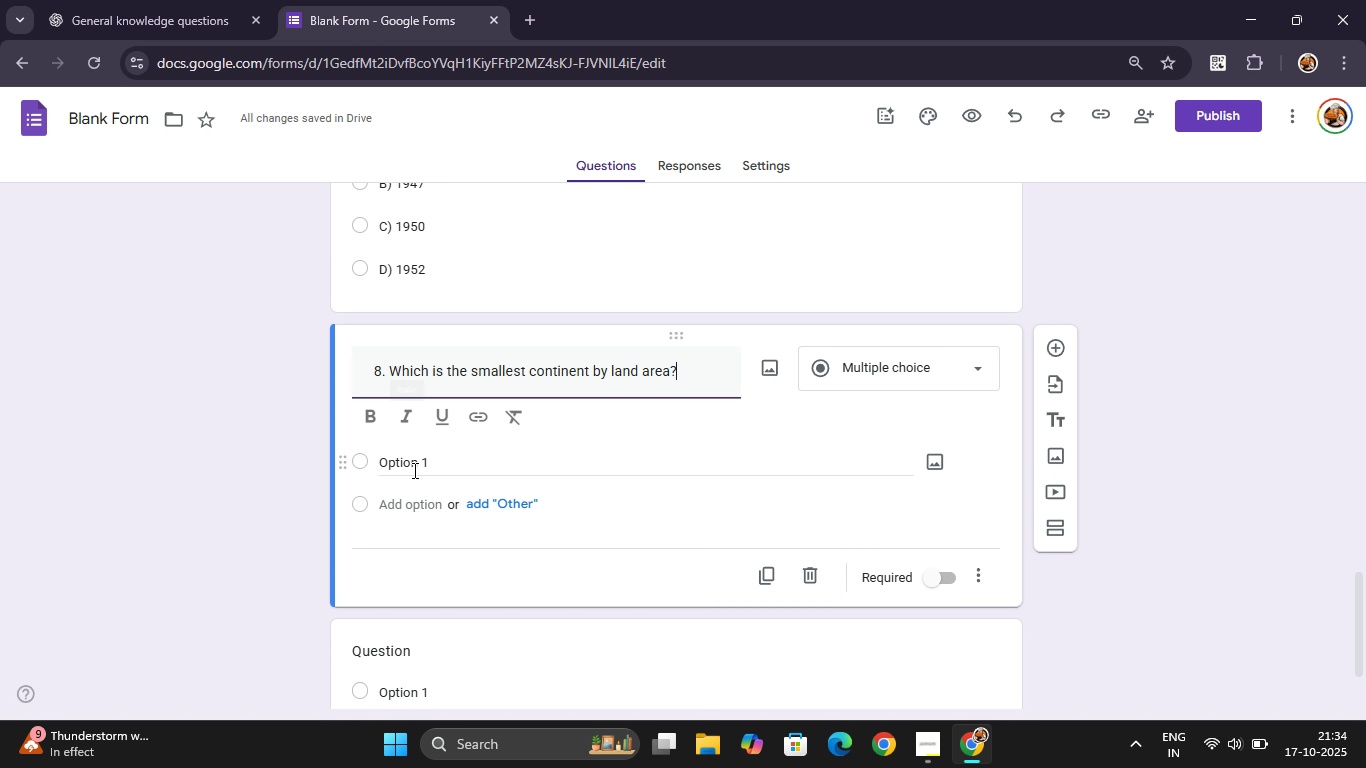 
left_click([413, 470])
 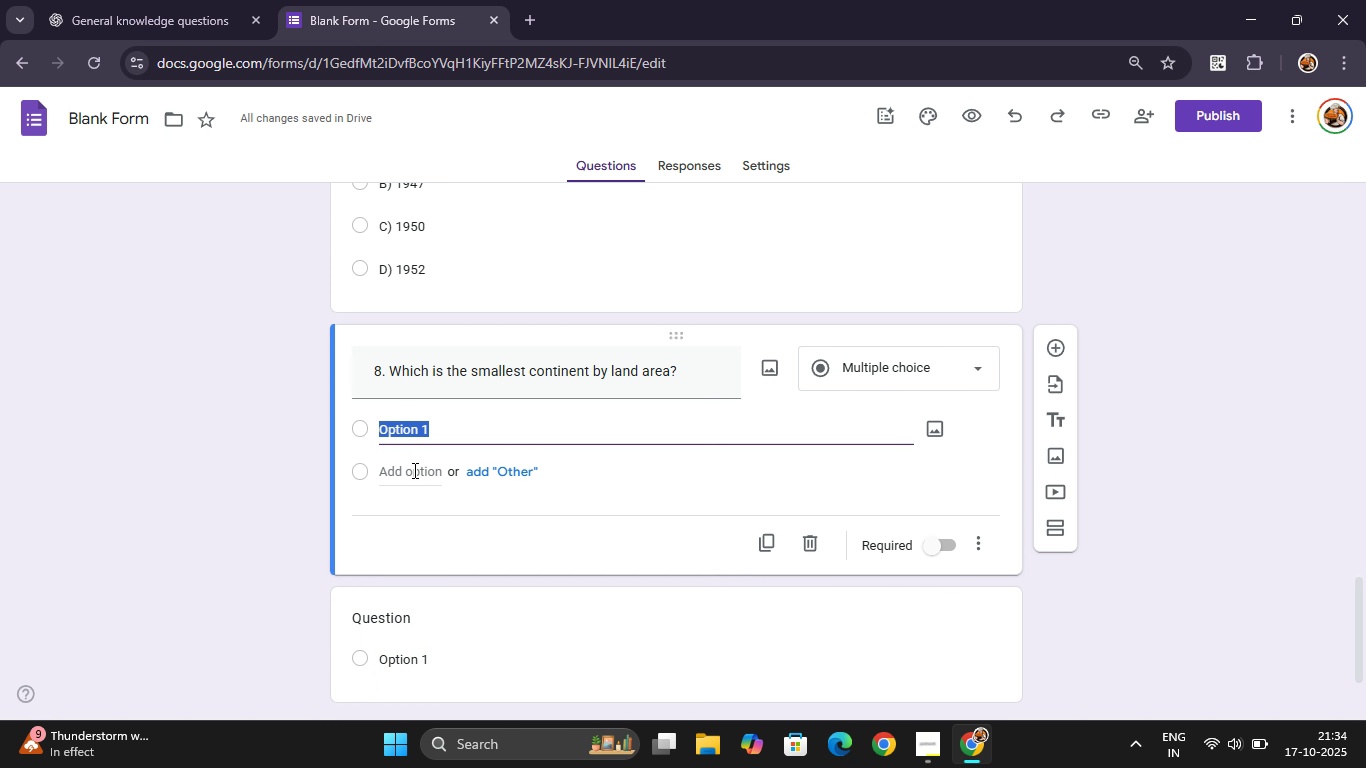 
key(Control+V)
 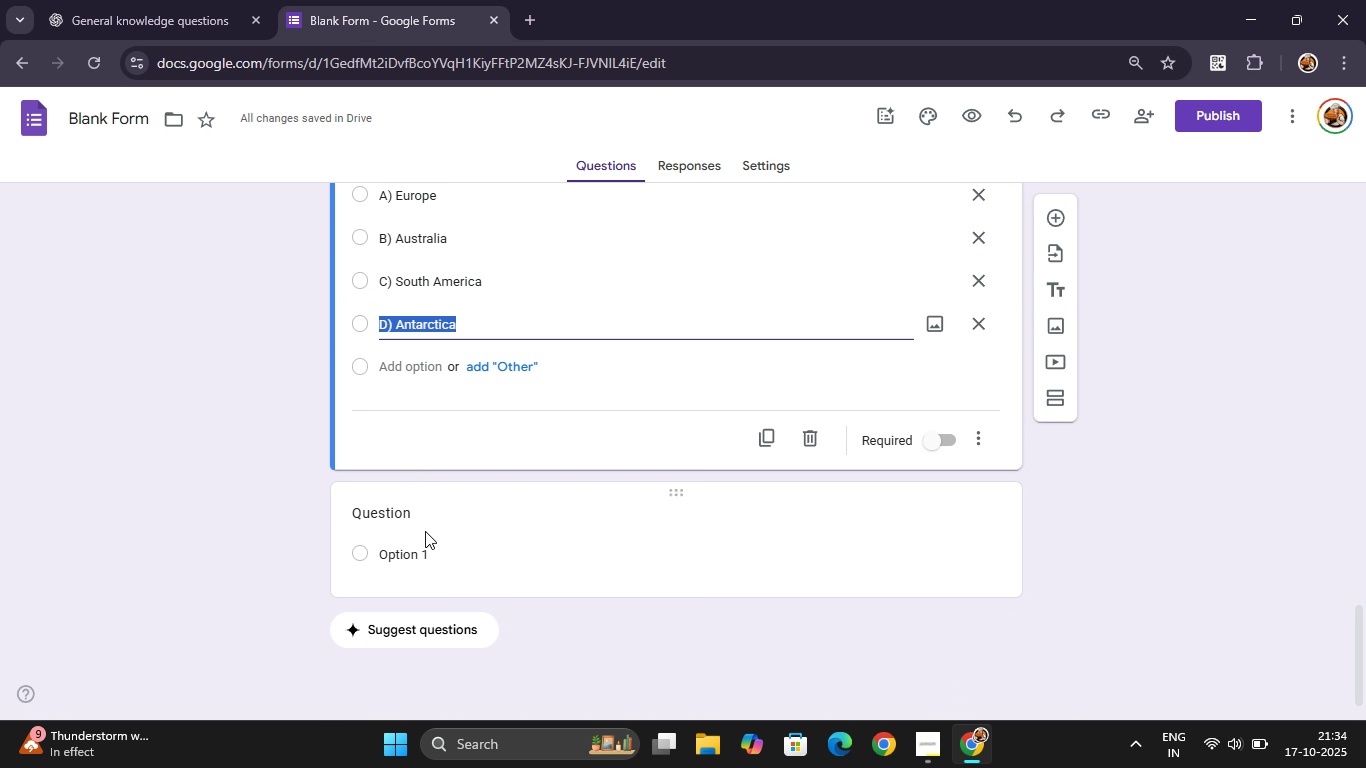 
left_click([410, 518])
 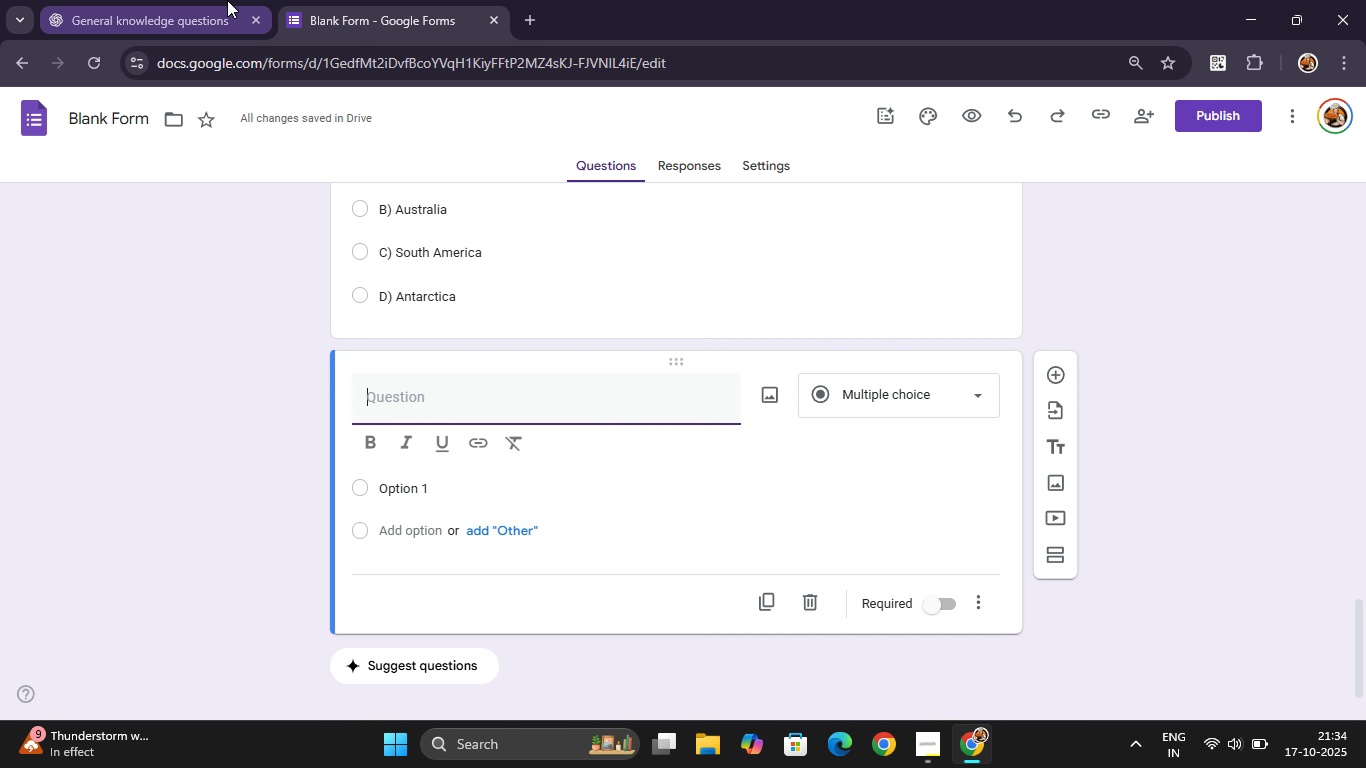 
left_click([227, 0])
 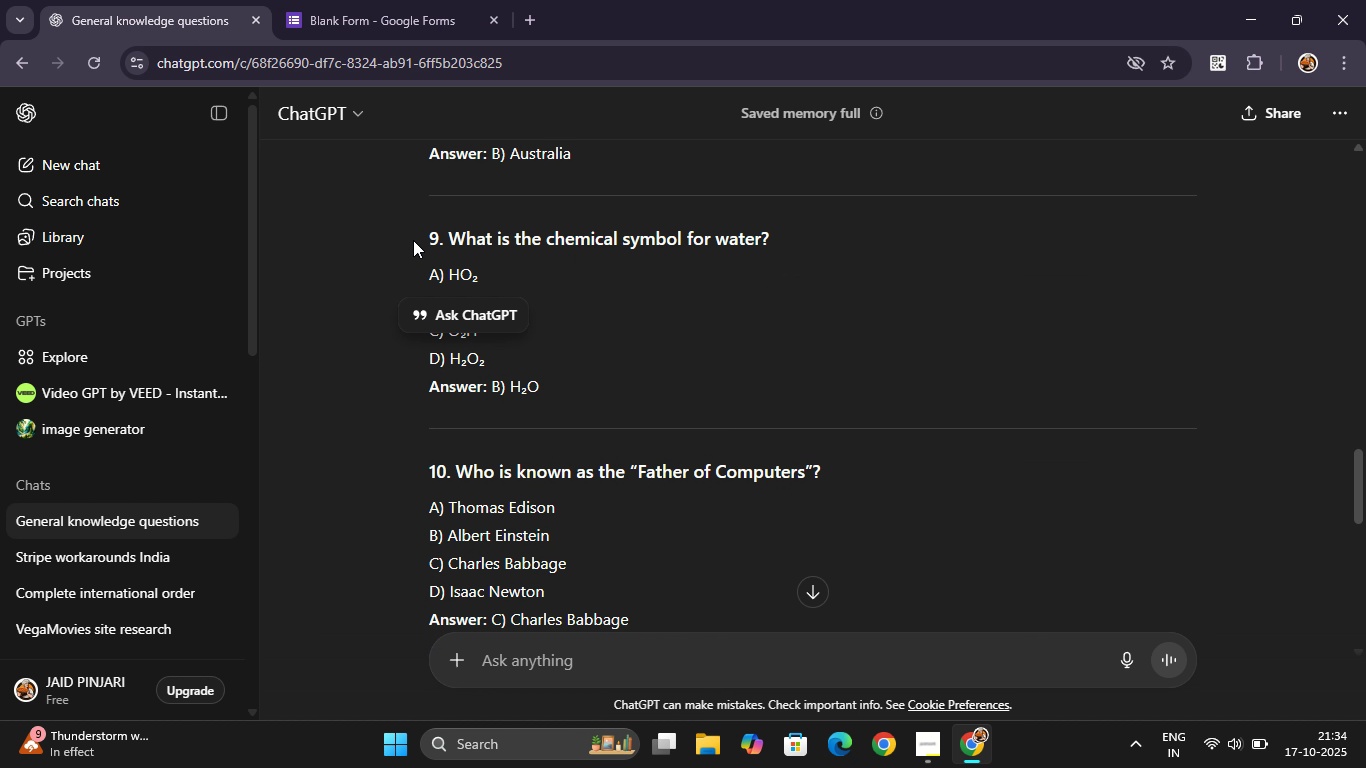 
left_click_drag(start_coordinate=[414, 234], to_coordinate=[870, 230])
 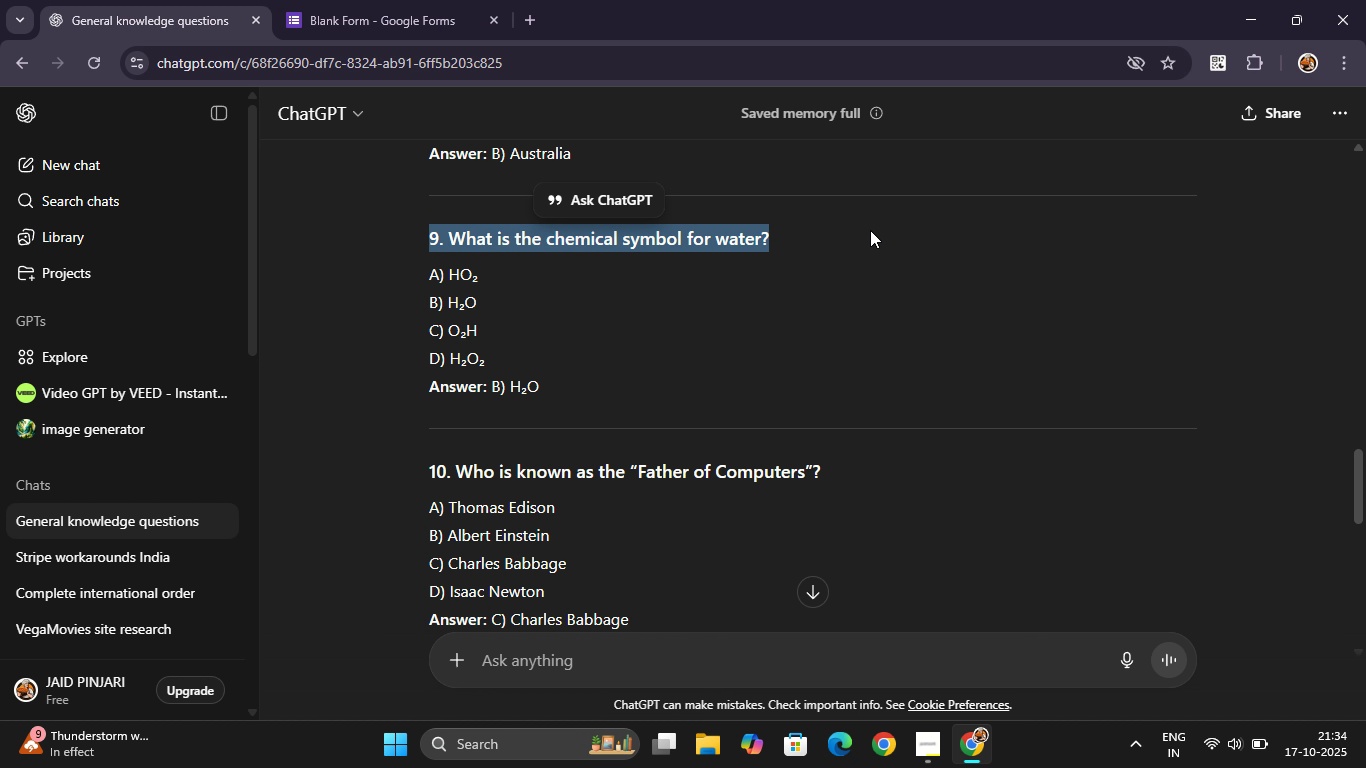 
key(Control+C)
 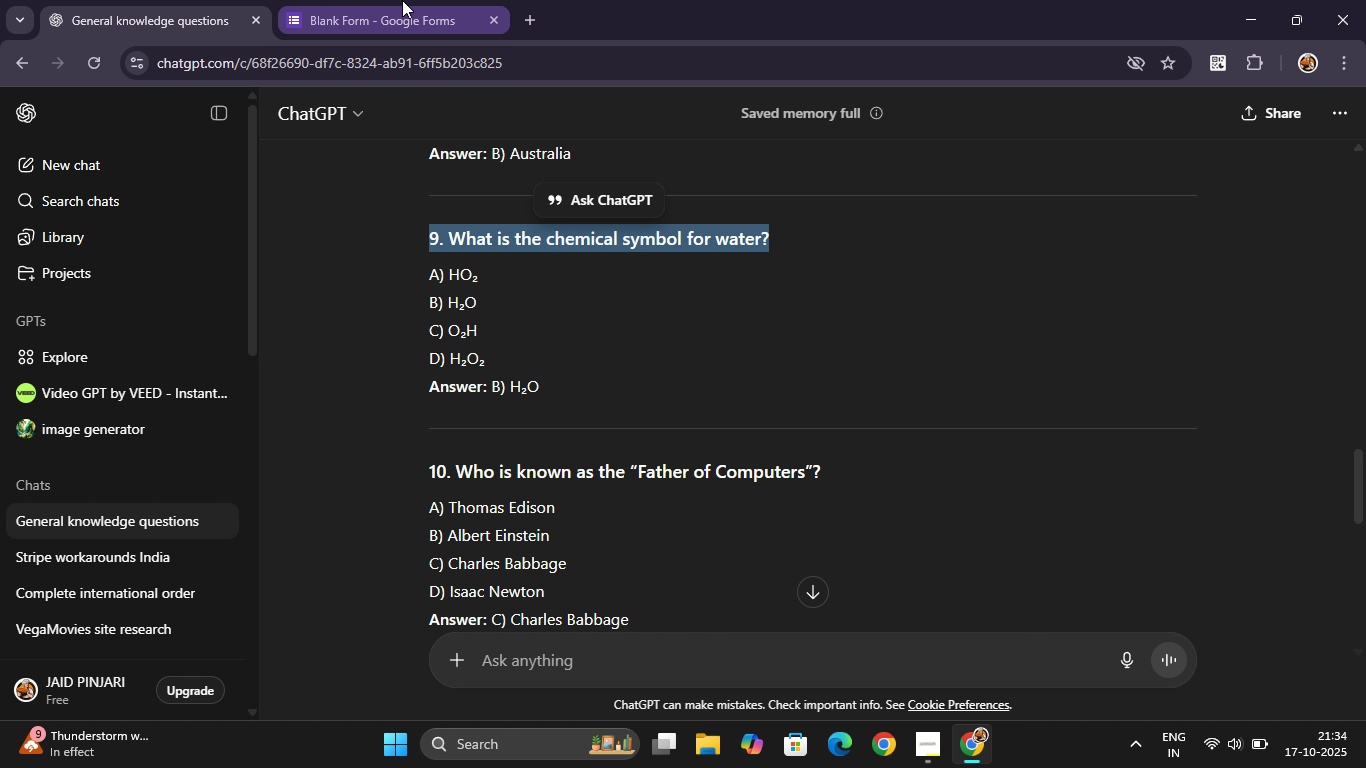 
left_click([402, 0])
 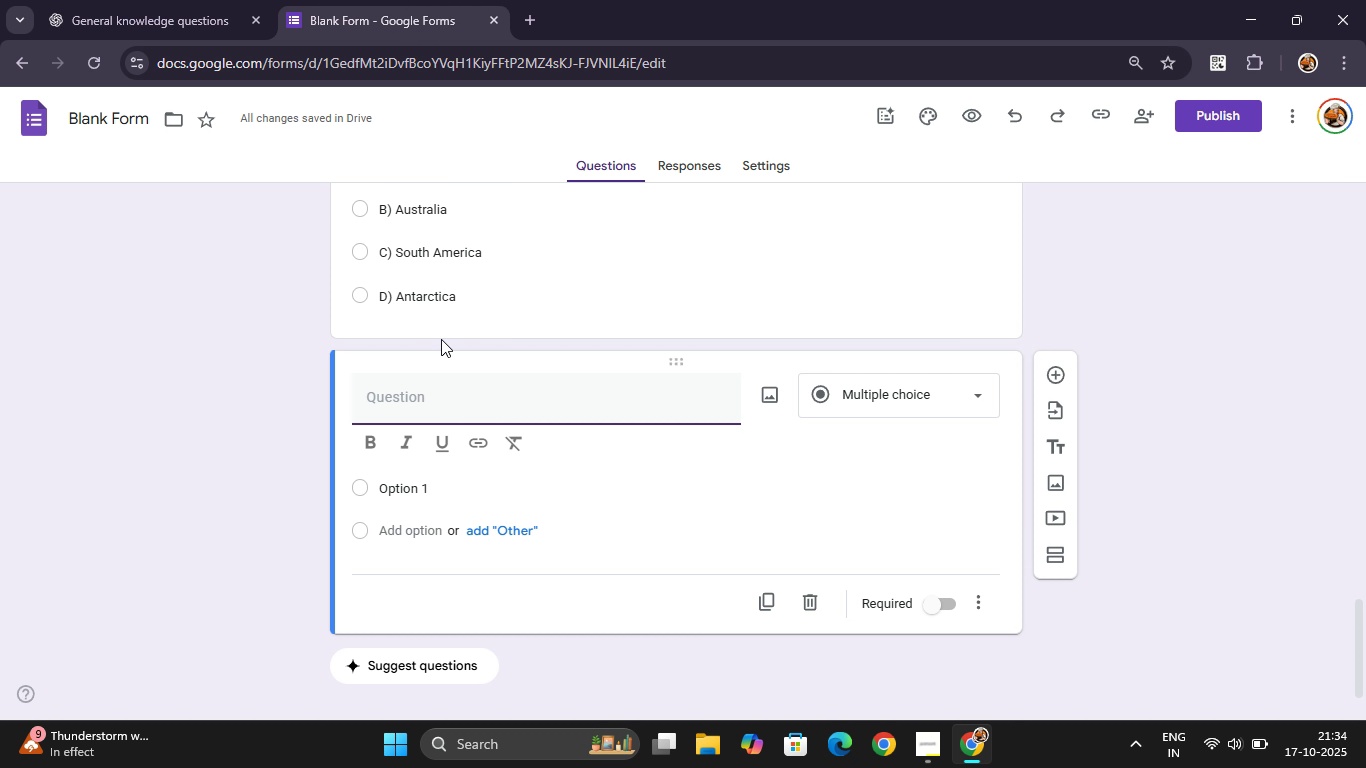 
key(Control+V)
 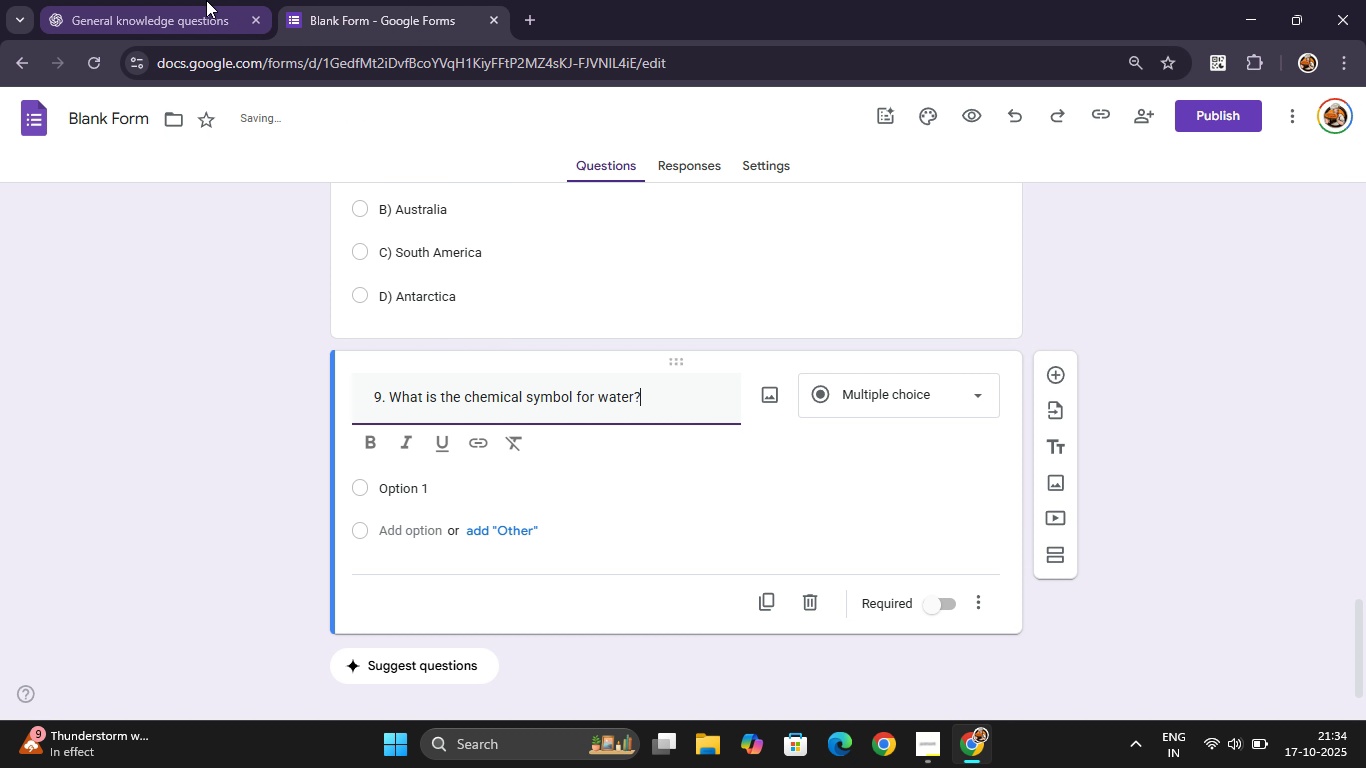 
left_click([206, 0])
 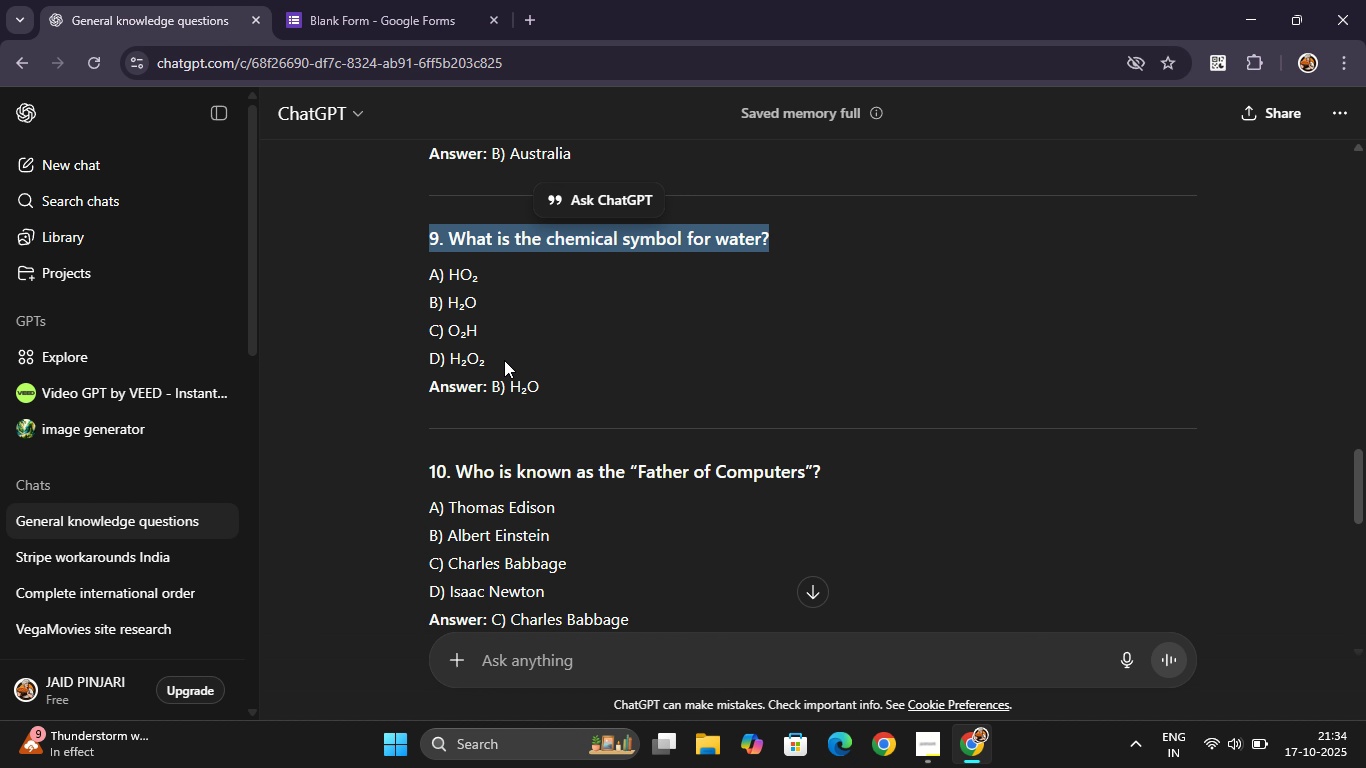 
left_click_drag(start_coordinate=[499, 360], to_coordinate=[409, 271])
 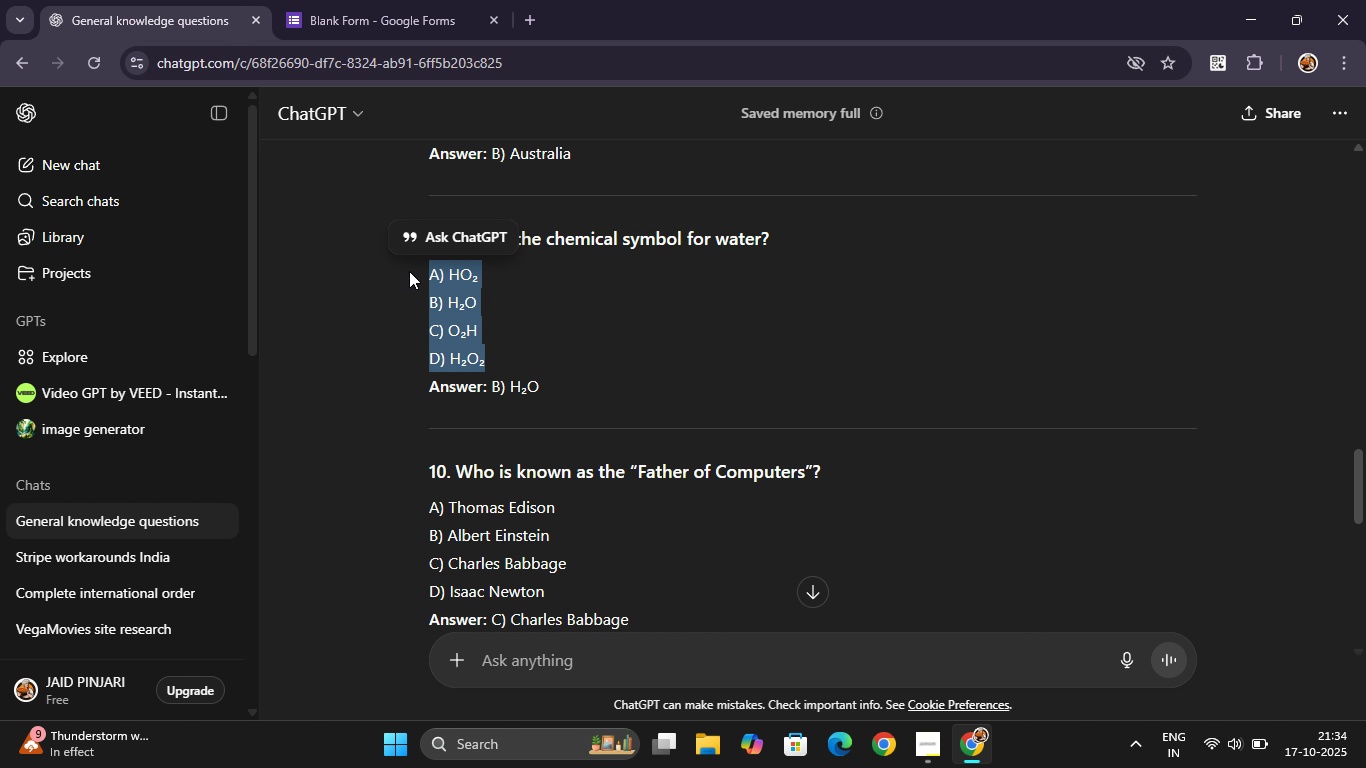 
key(Control+C)
 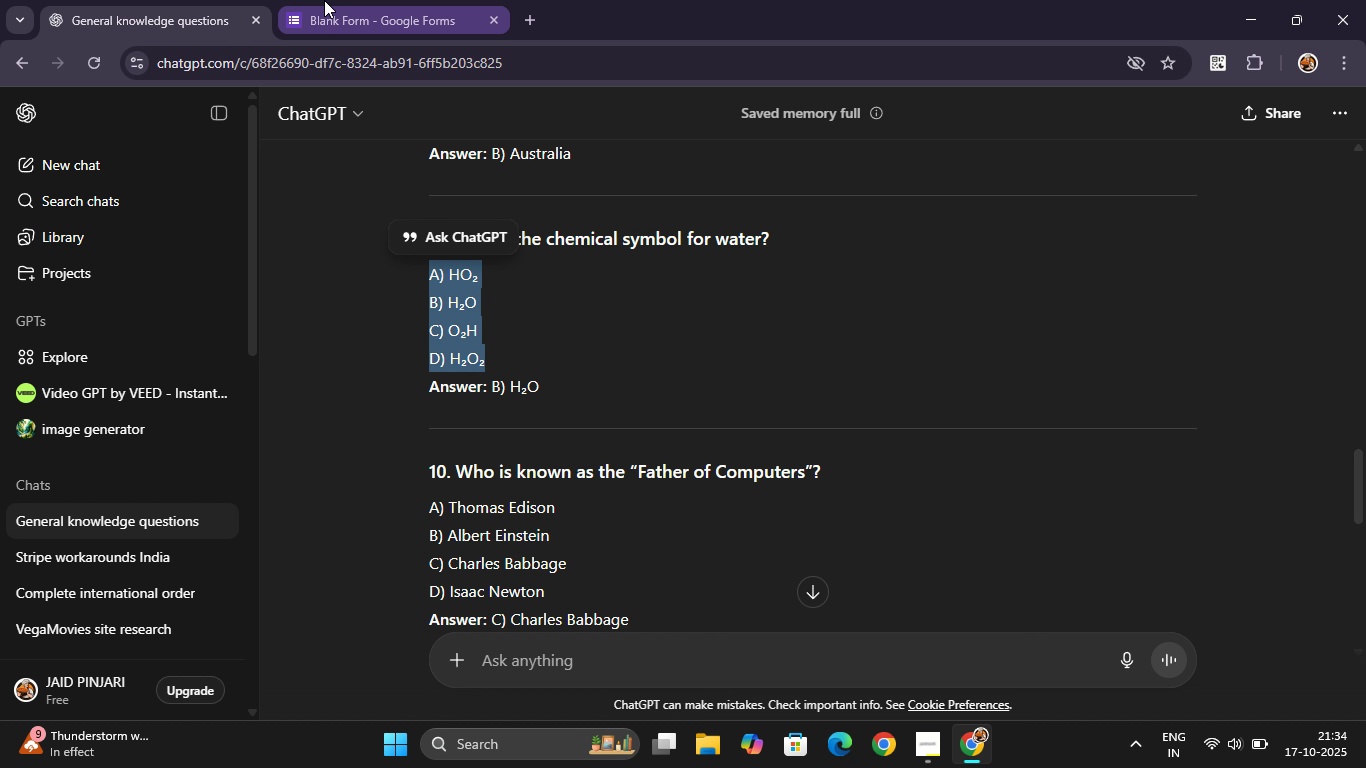 
left_click([324, 0])
 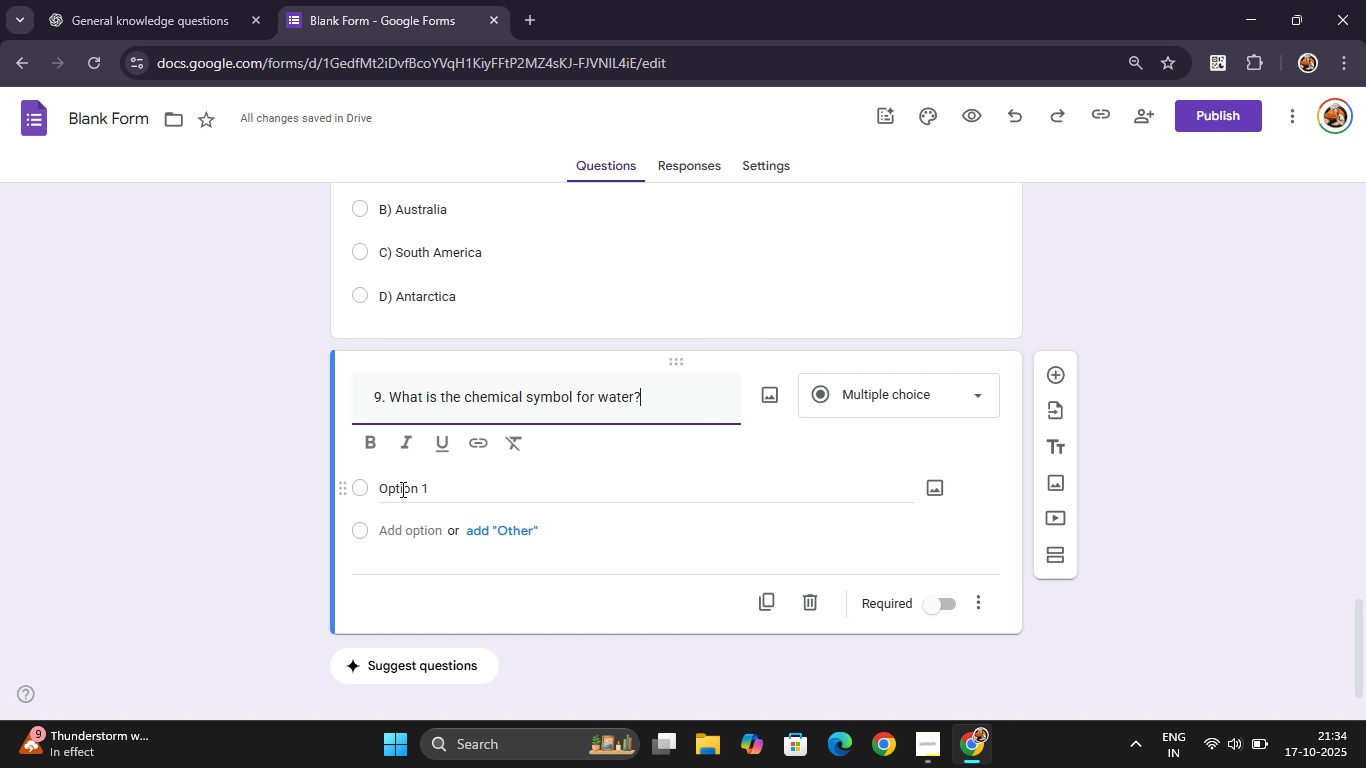 
left_click([401, 489])
 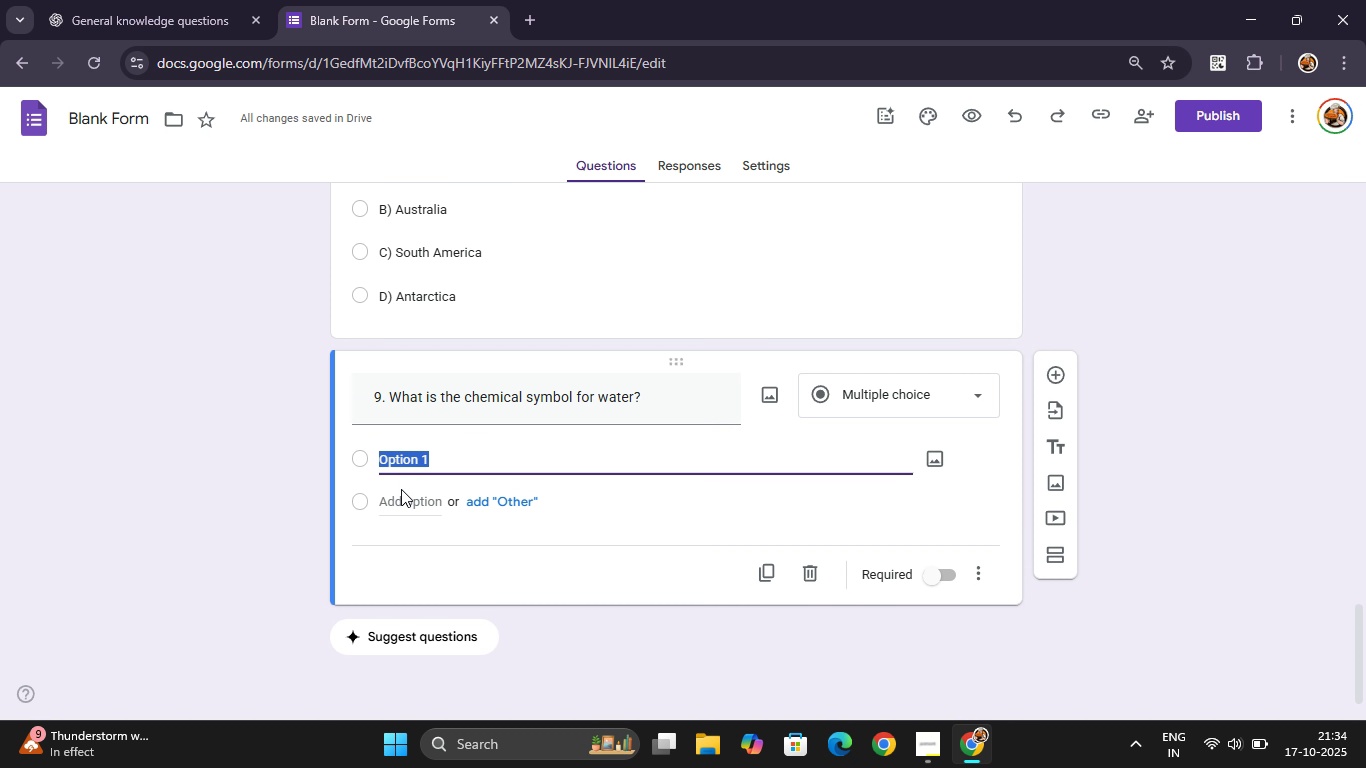 
key(Control+V)
 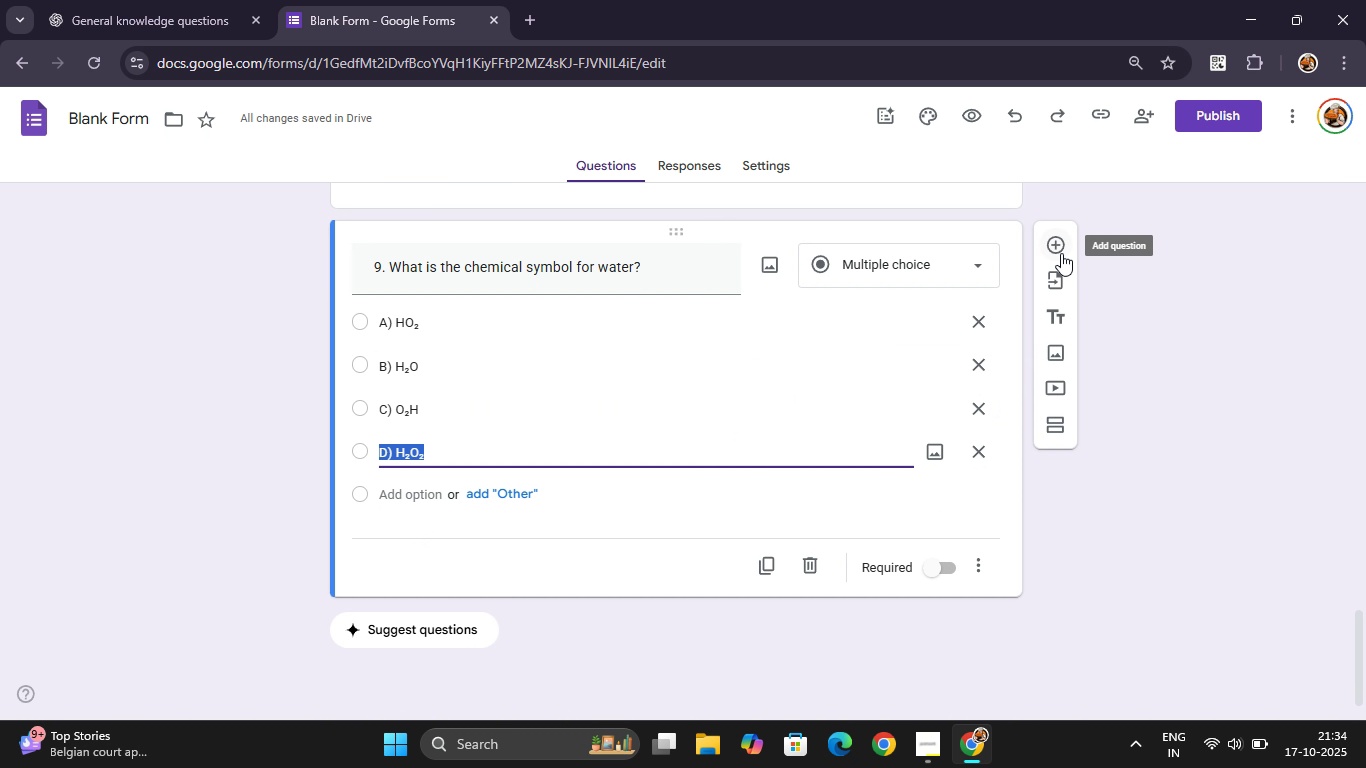 
left_click([1054, 233])
 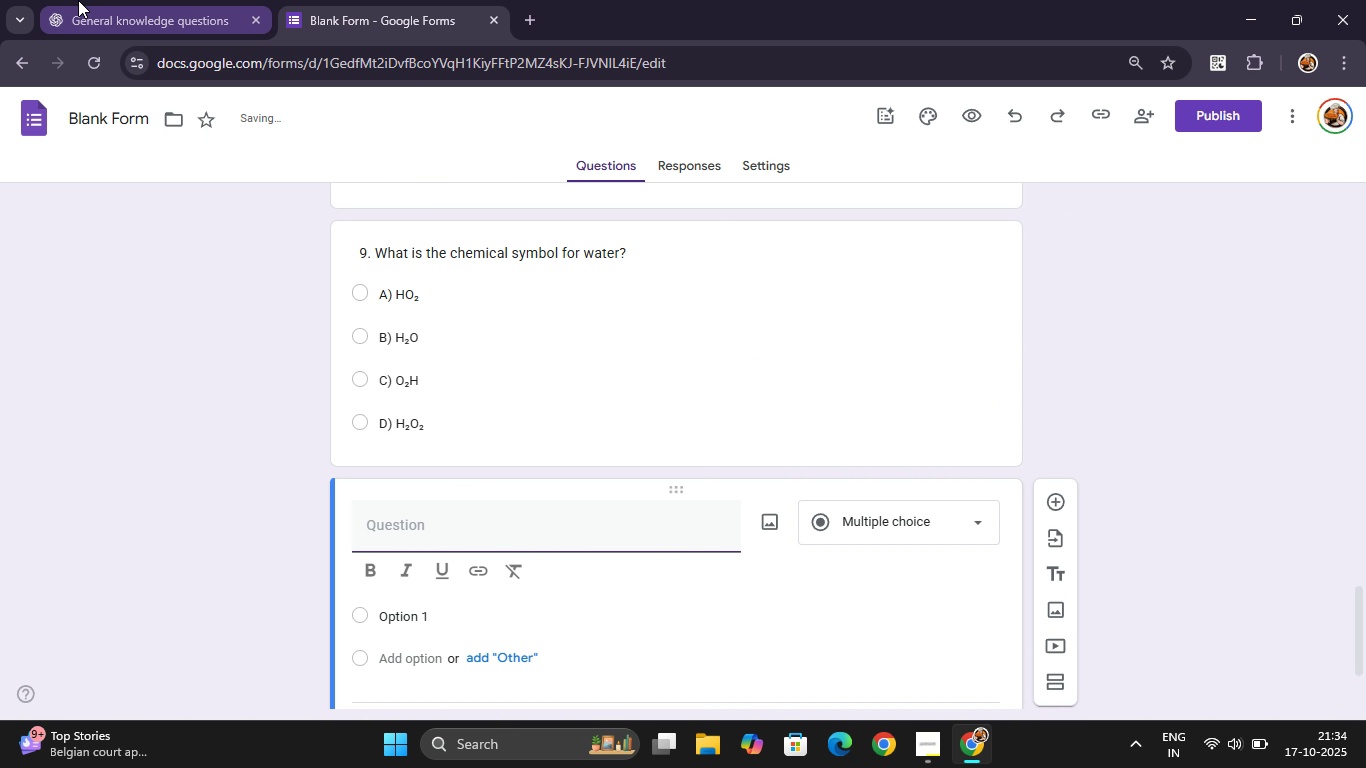 
left_click([78, 0])
 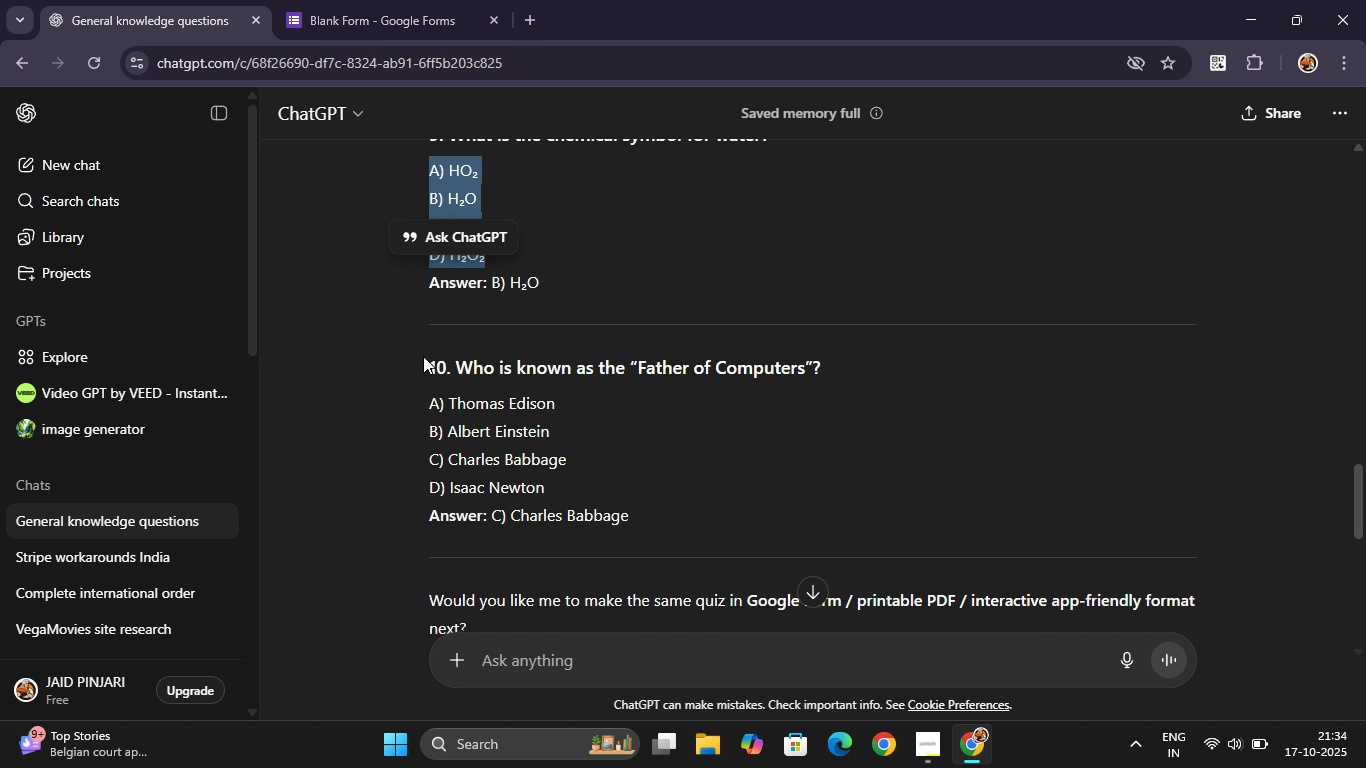 
left_click_drag(start_coordinate=[416, 357], to_coordinate=[946, 340])
 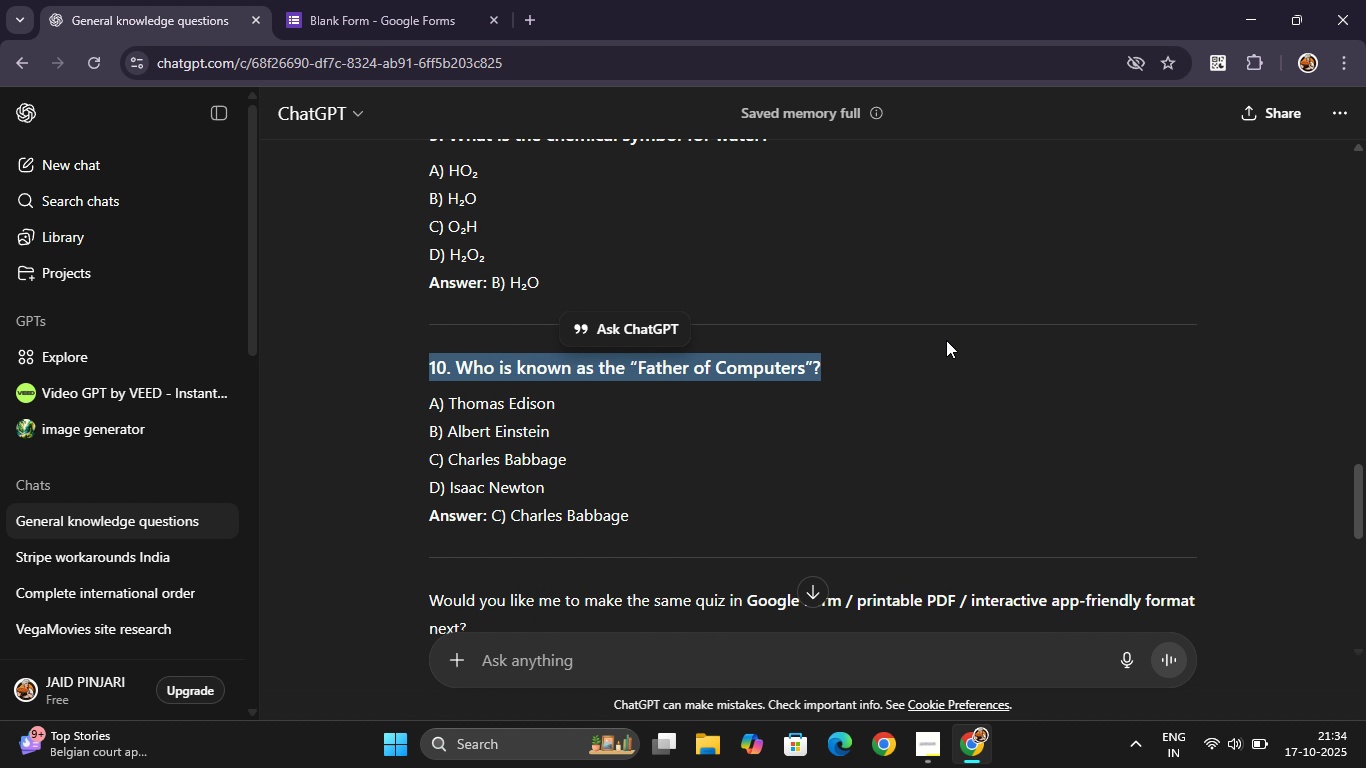 
key(Control+C)
 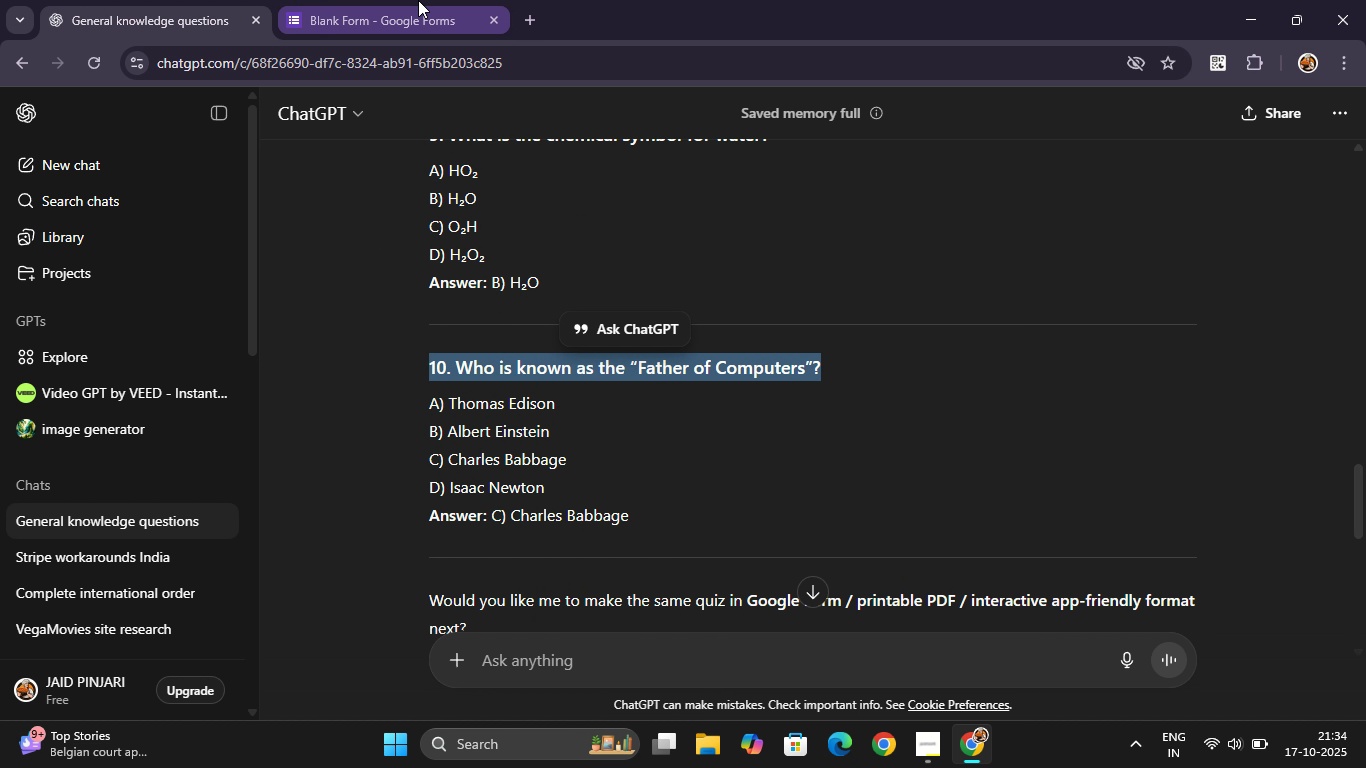 
left_click([418, 0])
 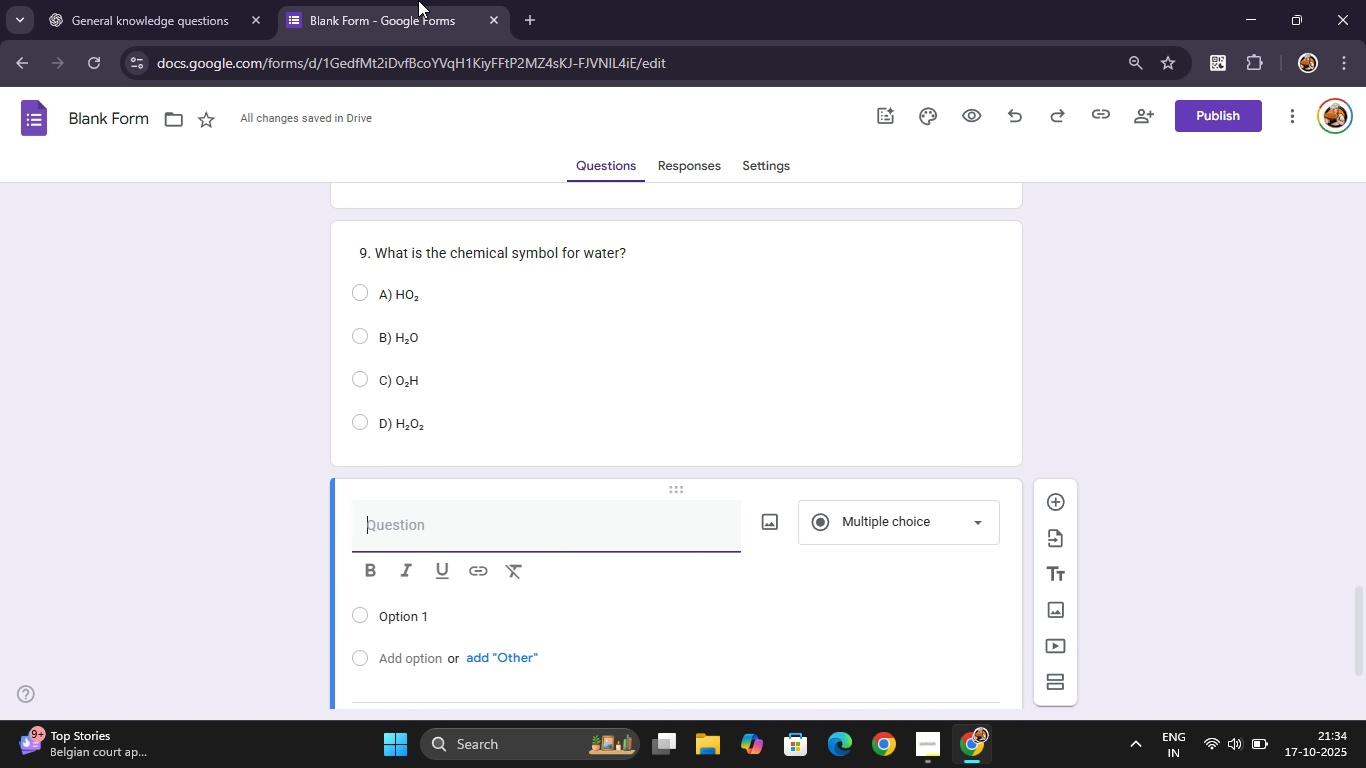 
key(Control+V)
 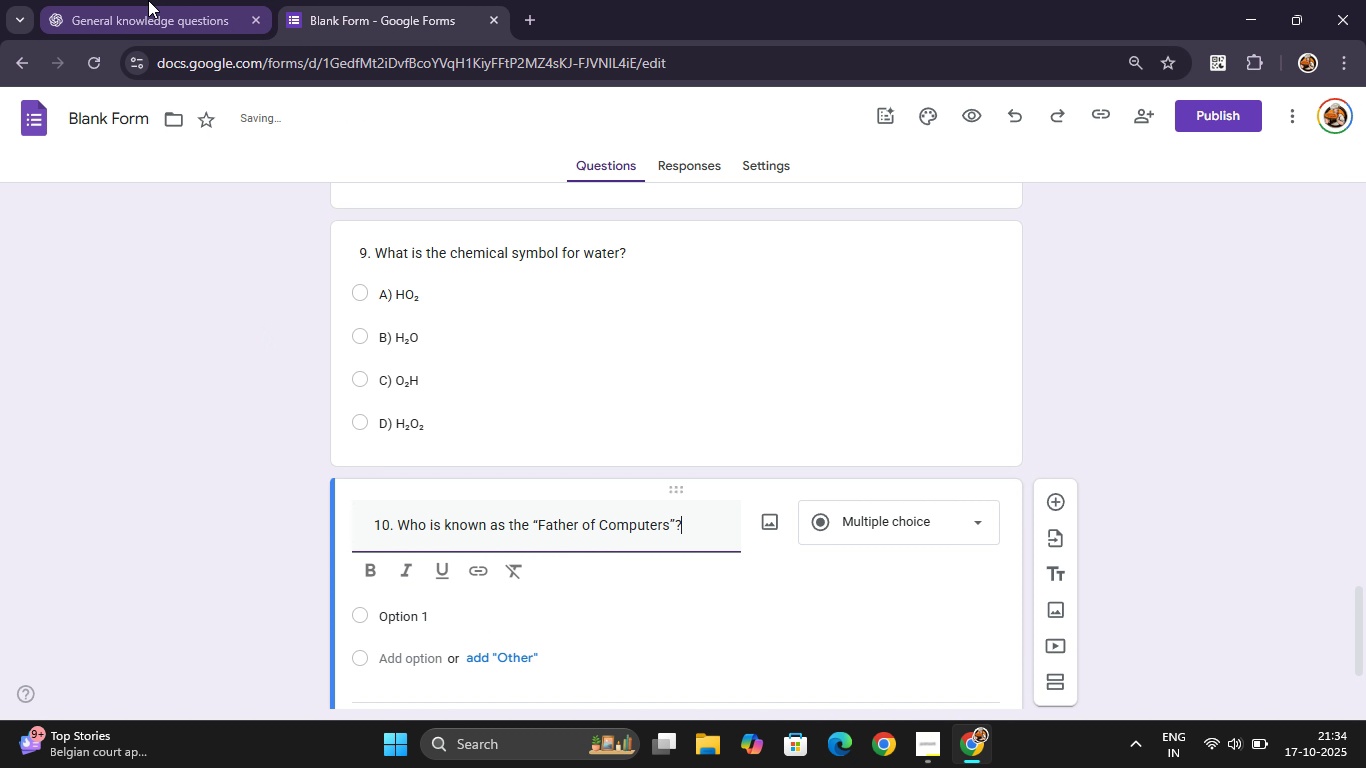 
left_click([148, 0])
 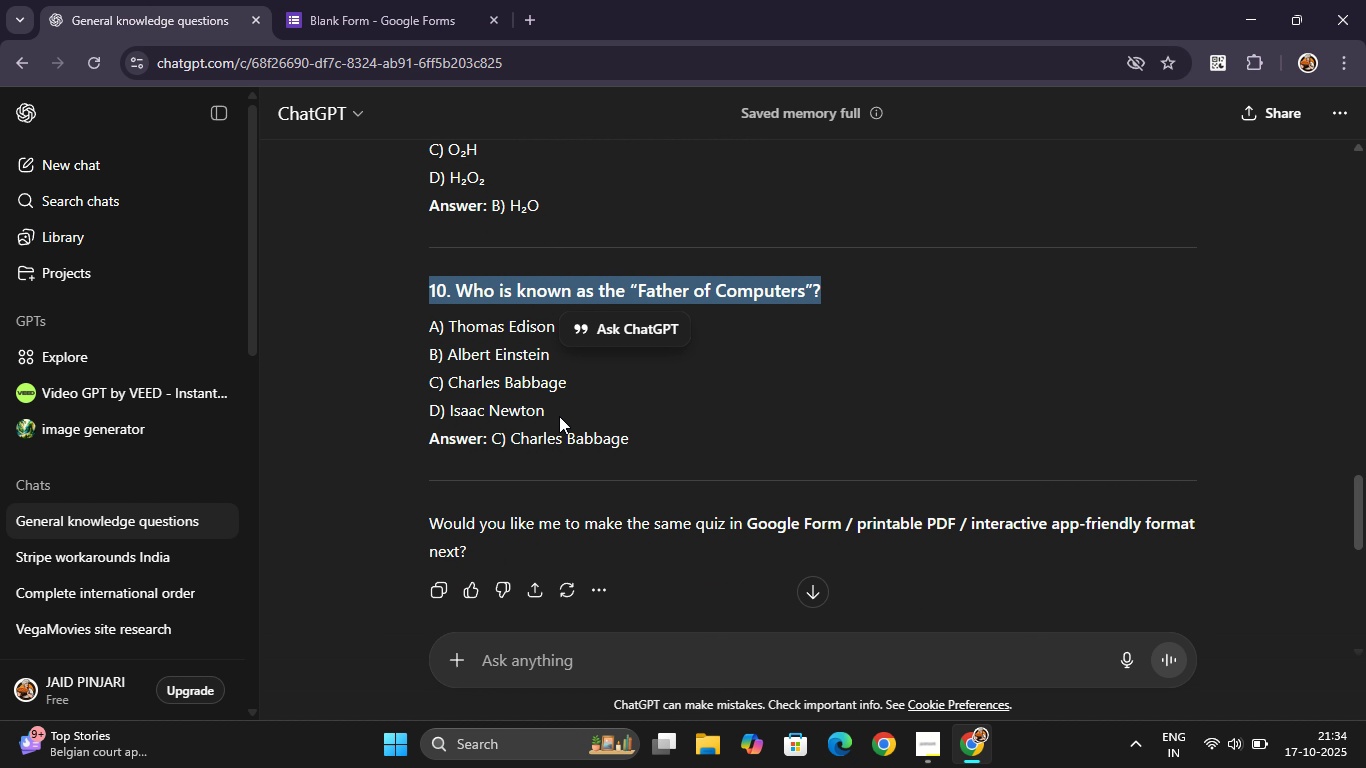 
left_click_drag(start_coordinate=[555, 415], to_coordinate=[406, 323])
 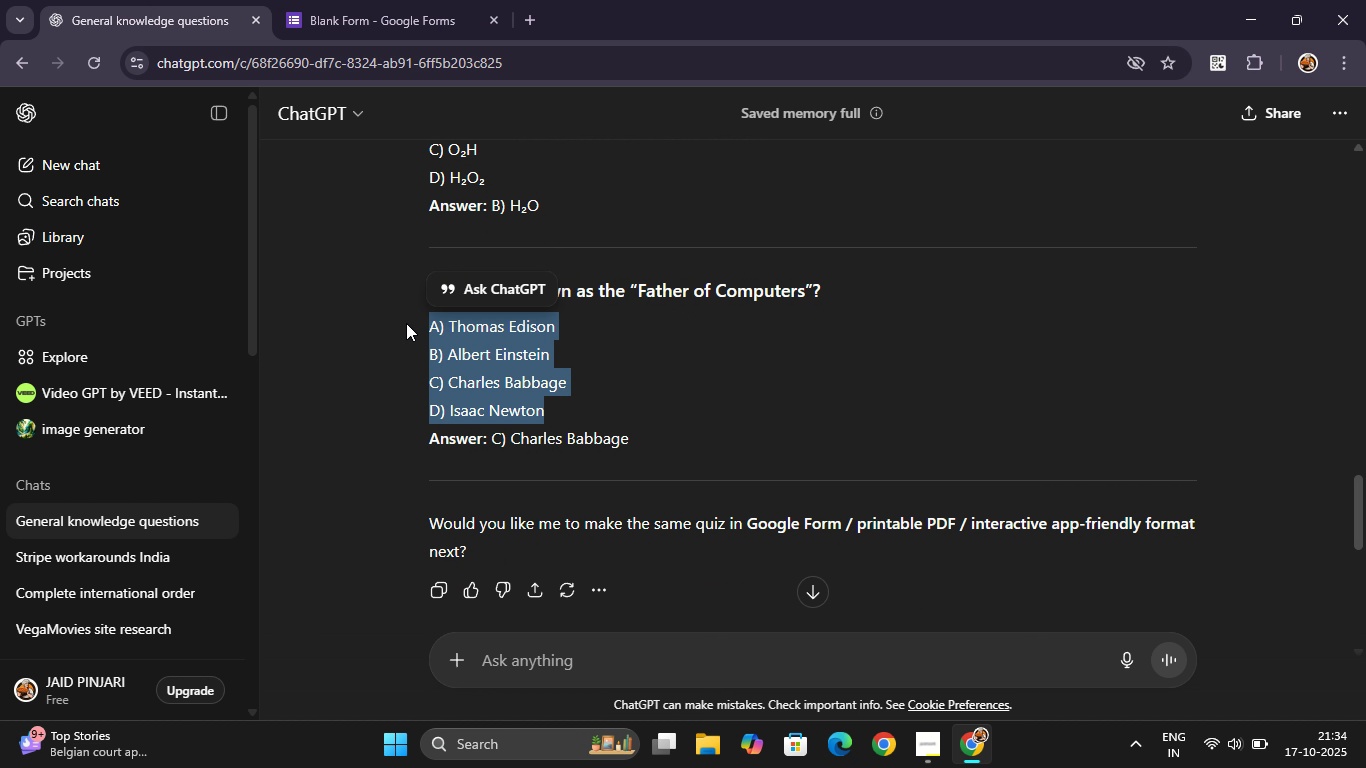 
key(Control+C)
 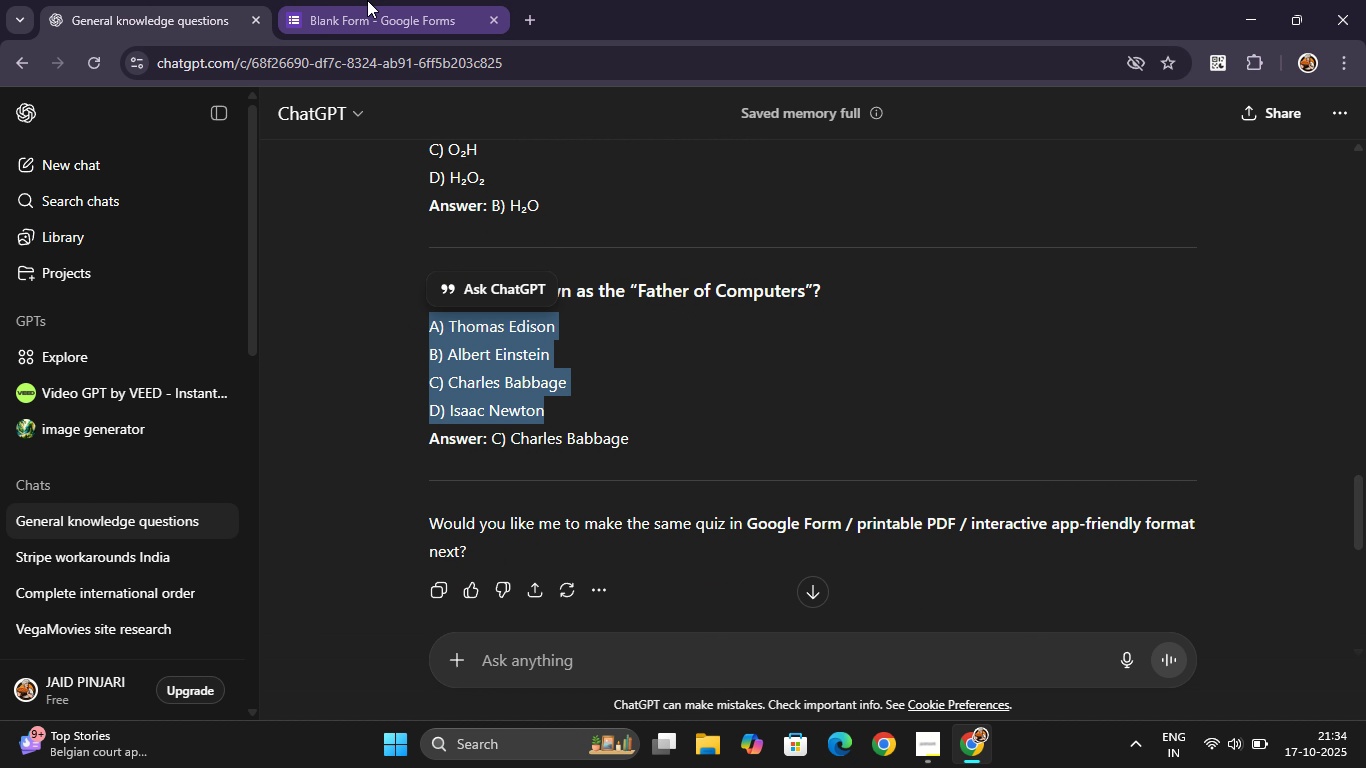 
left_click([367, 0])
 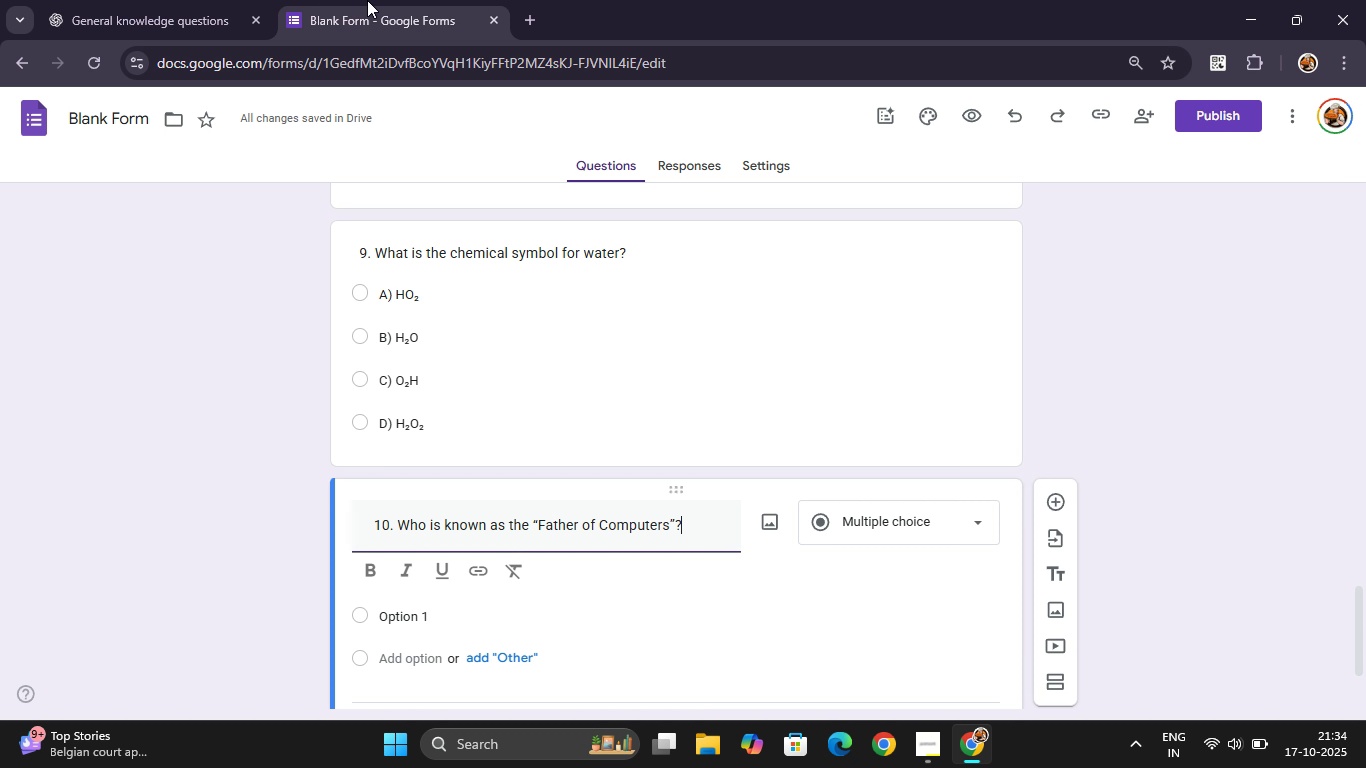 
hold_key(key=ControlLeft, duration=0.37)
 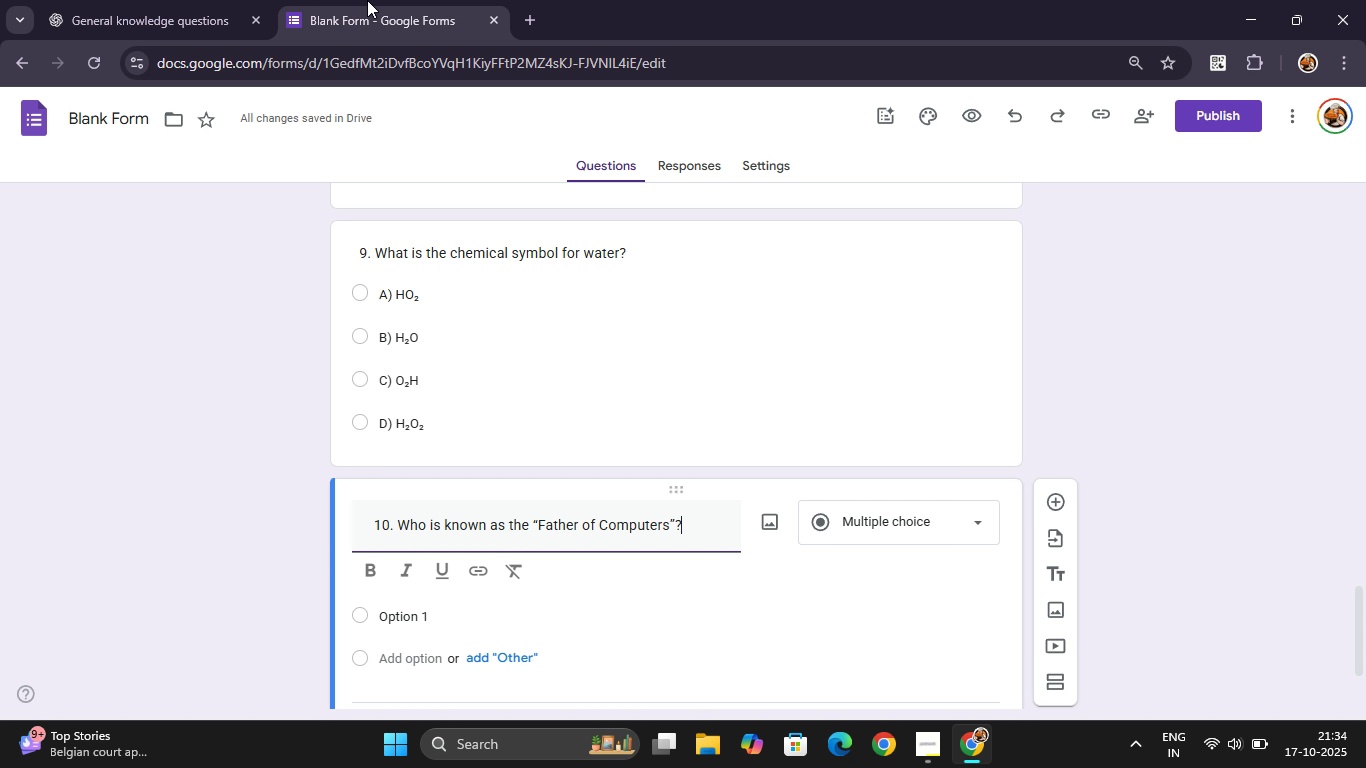 
scroll: coordinate [367, 0], scroll_direction: down, amount: 1.0
 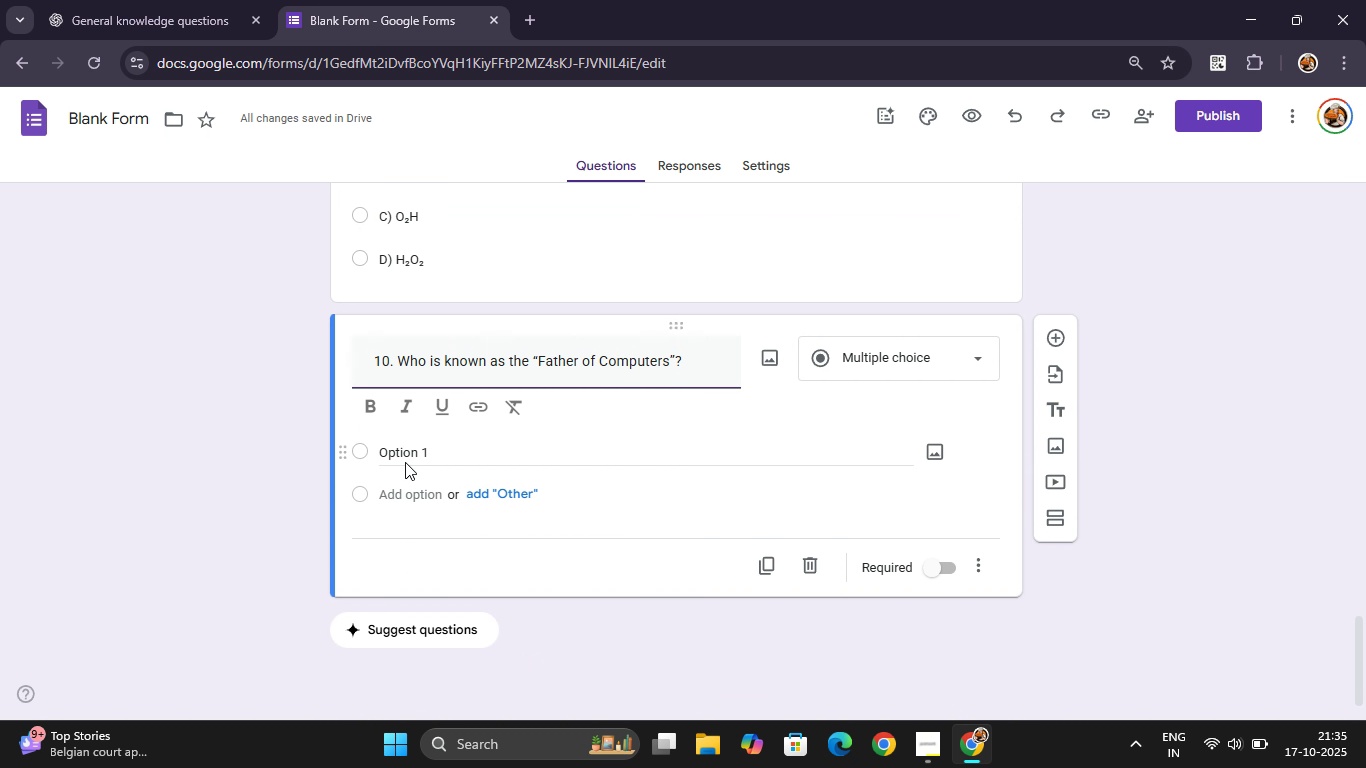 
left_click([412, 460])
 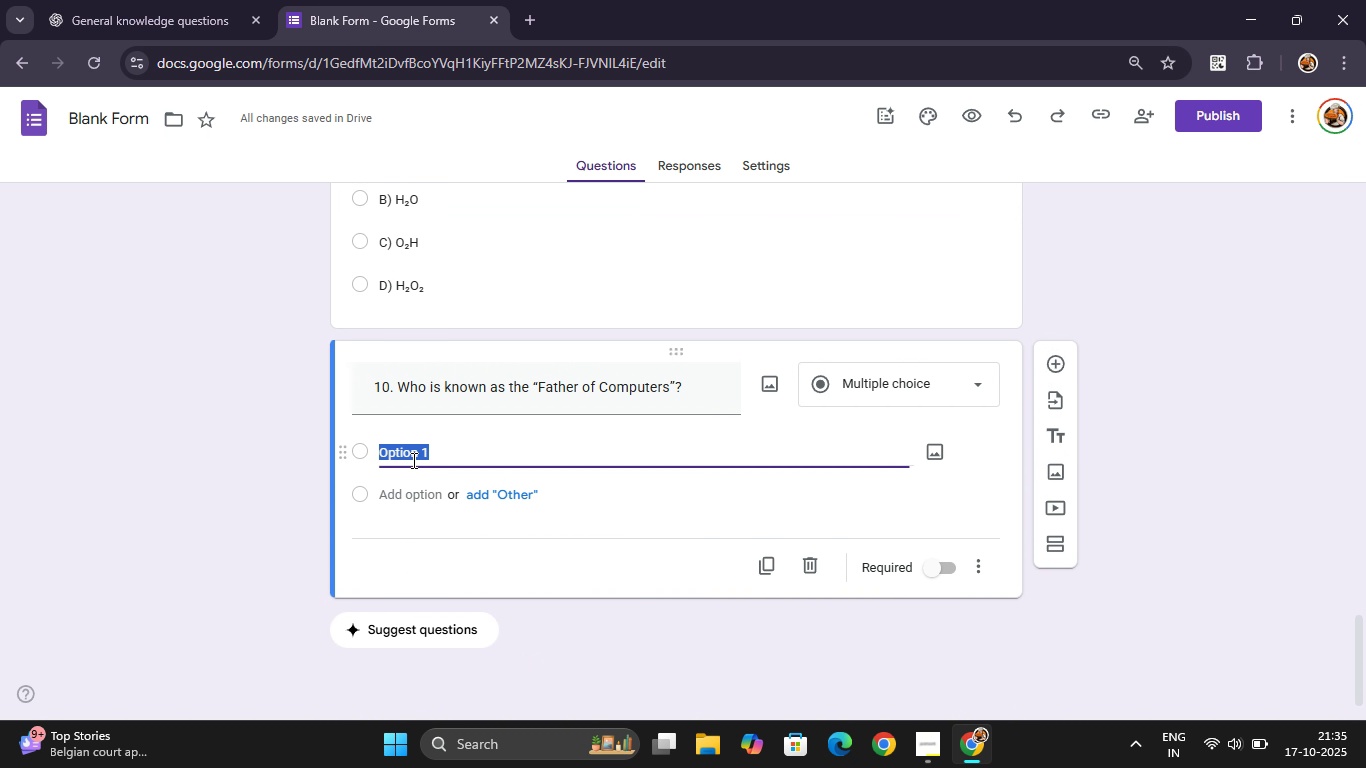 
key(Control+V)
 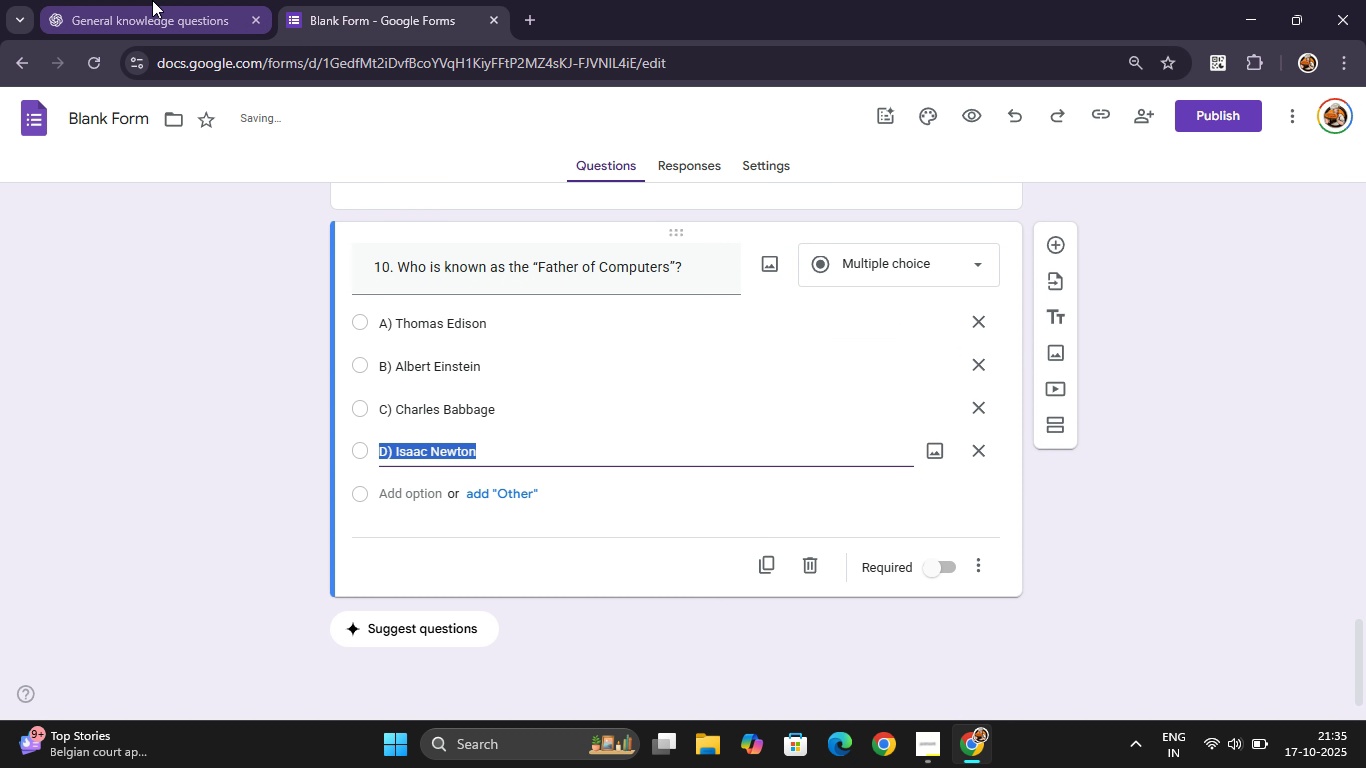 
left_click([152, 0])
 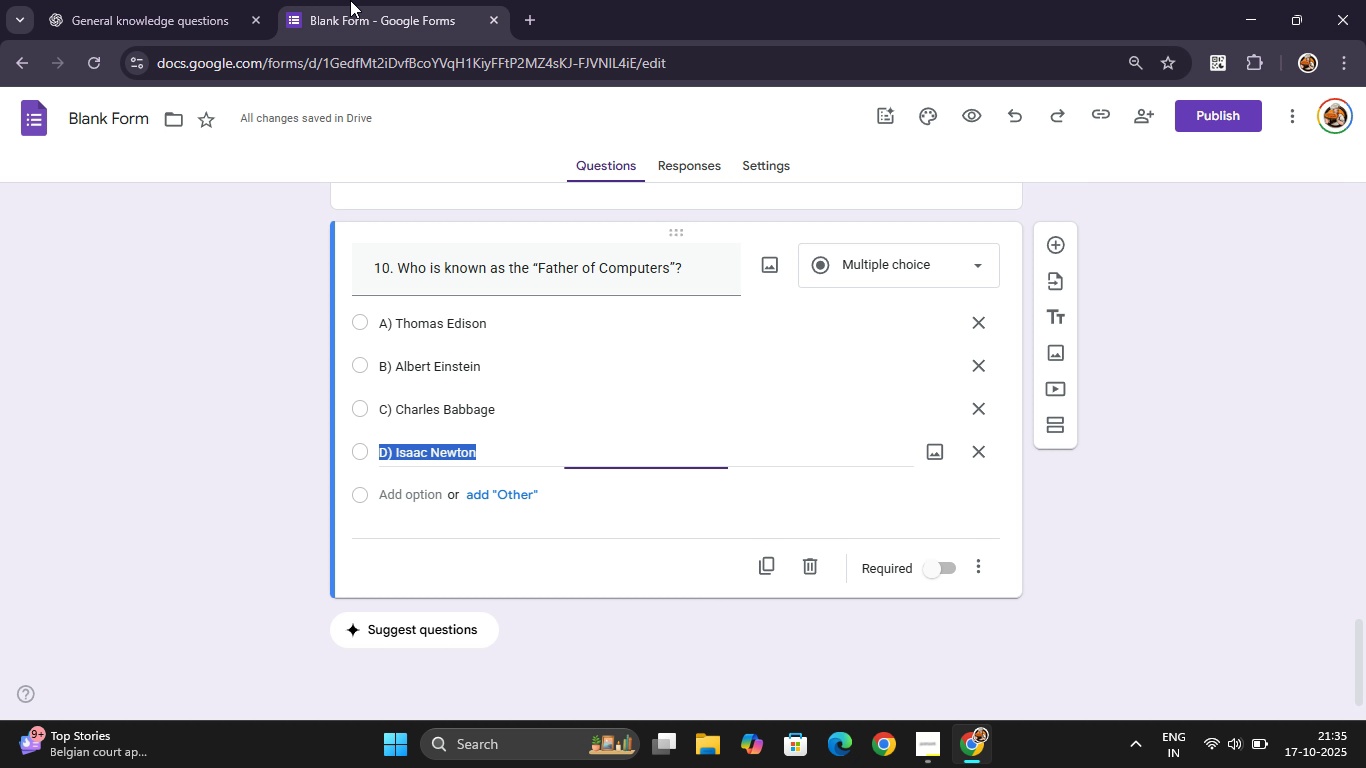 
left_click([350, 0])
 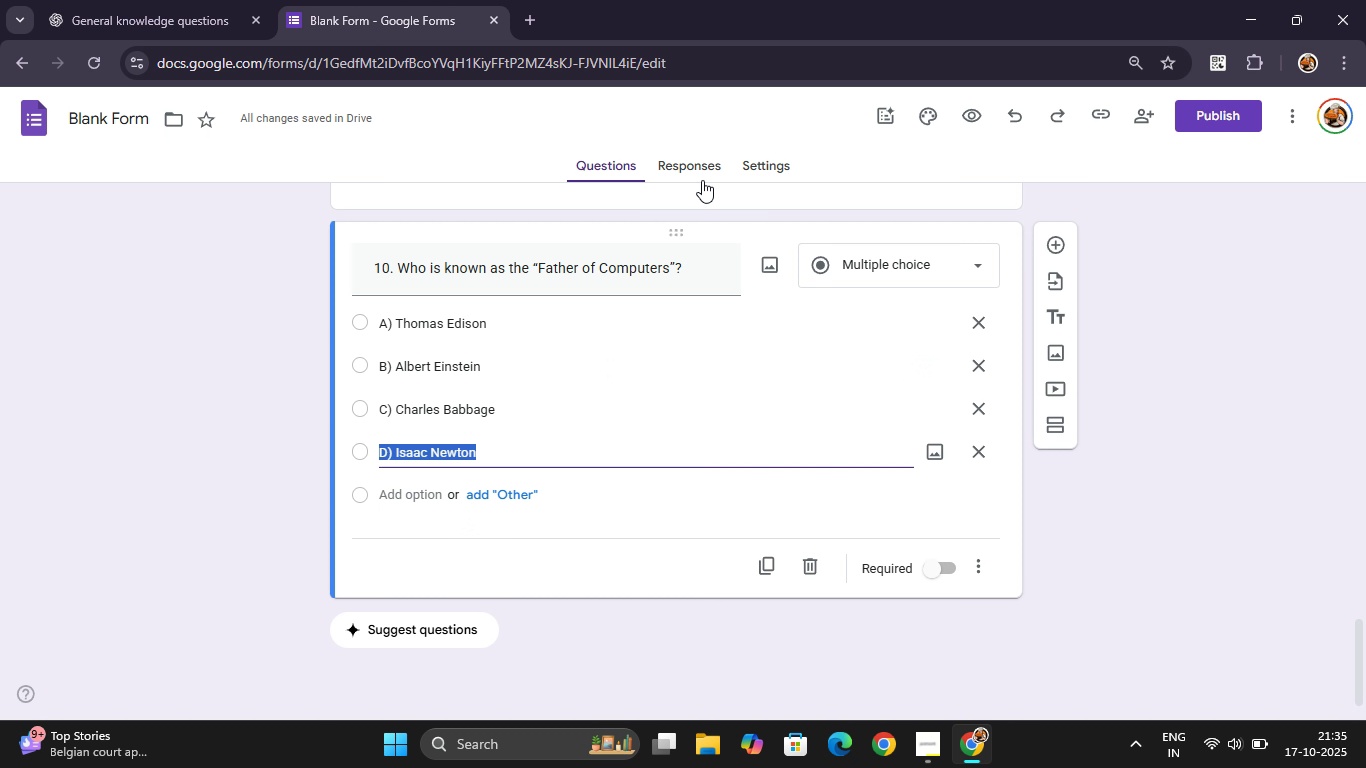 
left_click([694, 162])
 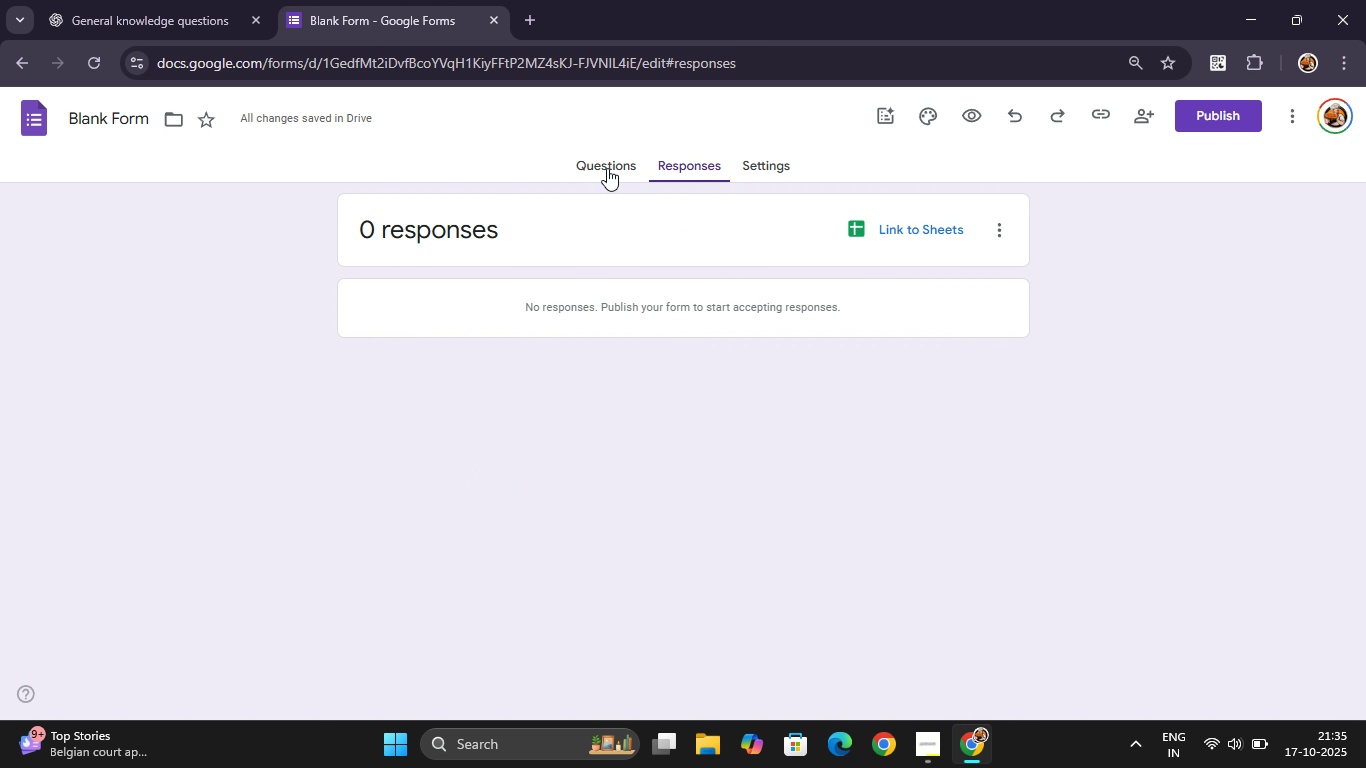 
left_click([607, 160])
 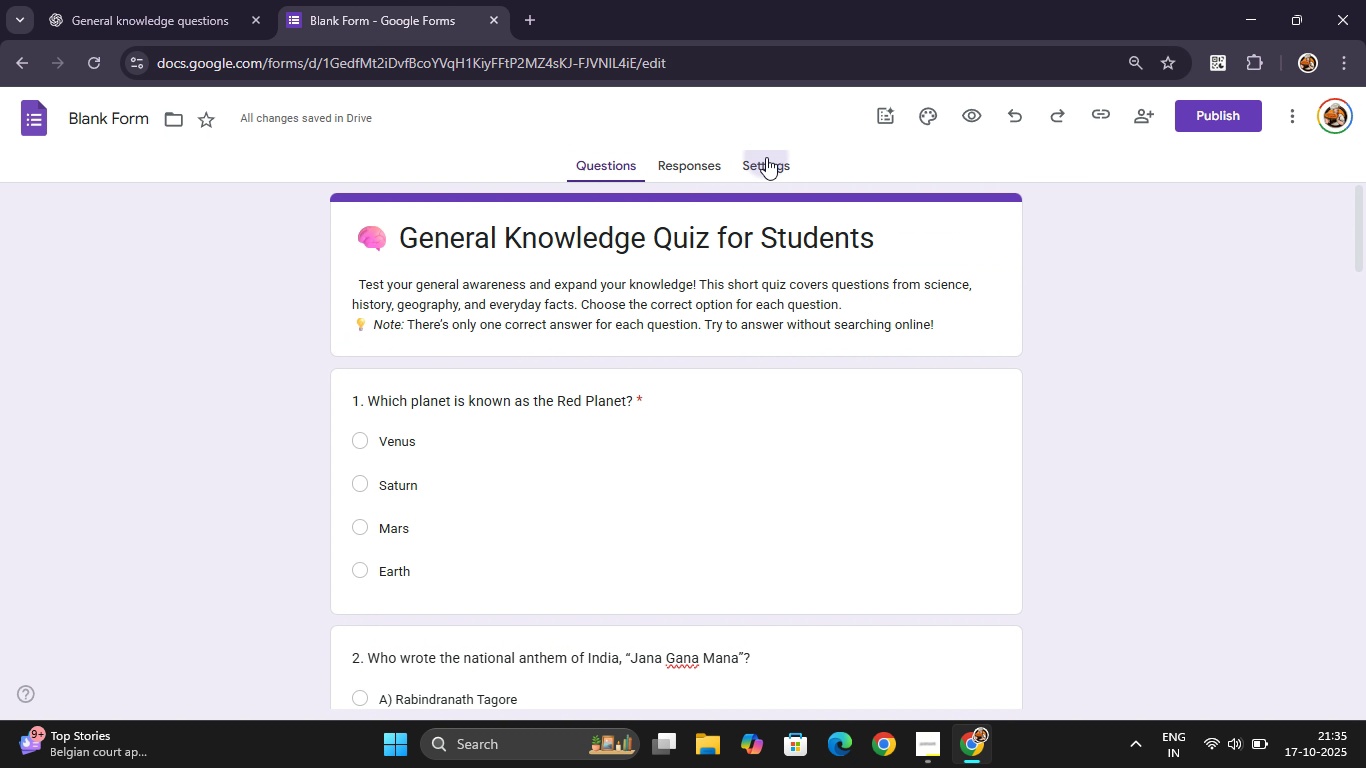 
left_click([766, 157])
 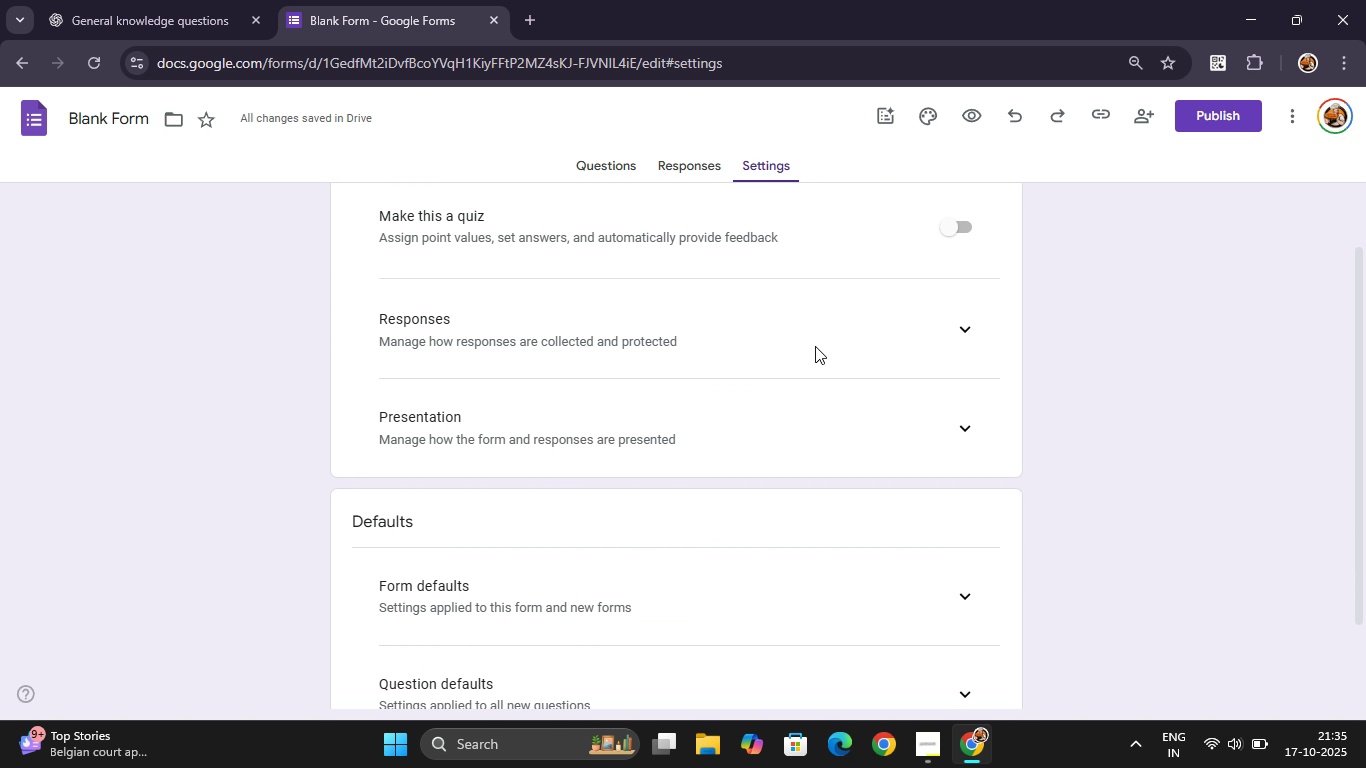 
left_click([852, 331])
 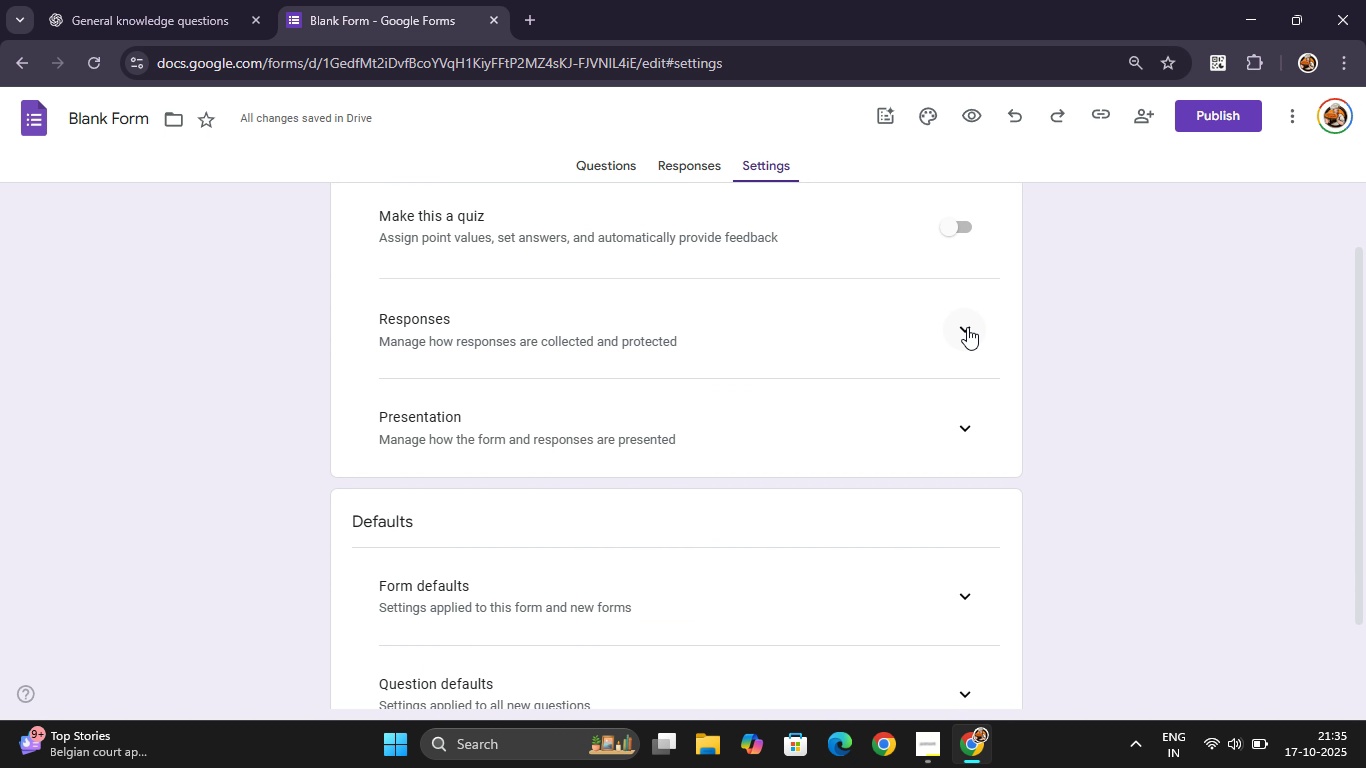 
left_click([967, 327])
 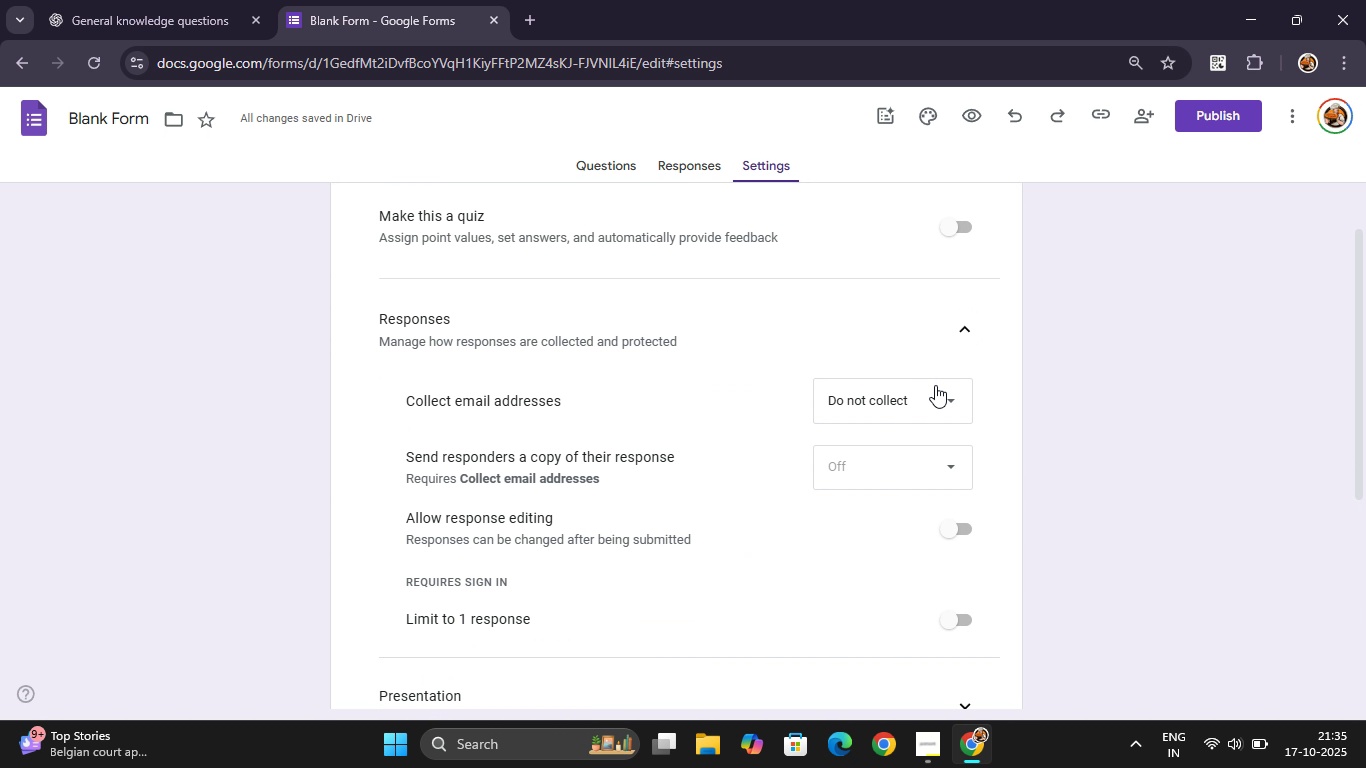 
left_click([935, 385])
 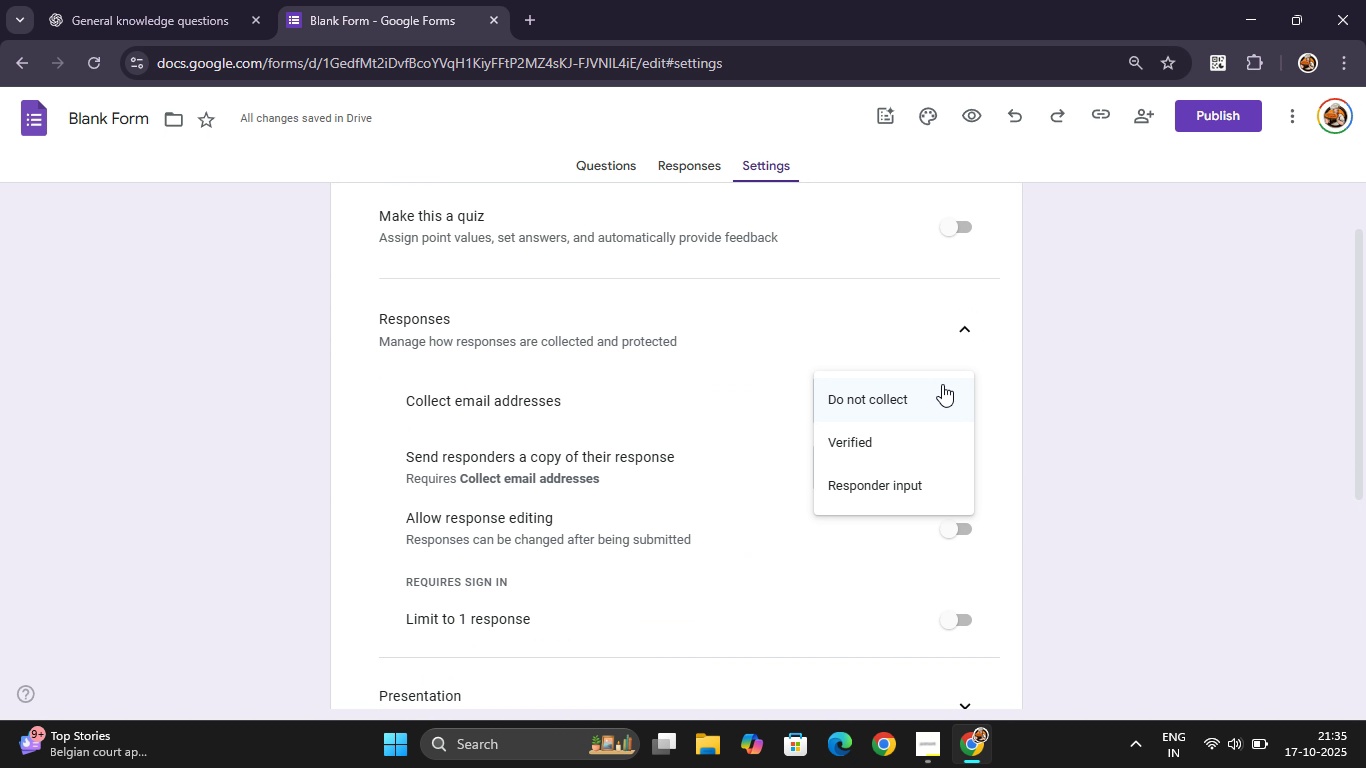 
left_click([993, 376])
 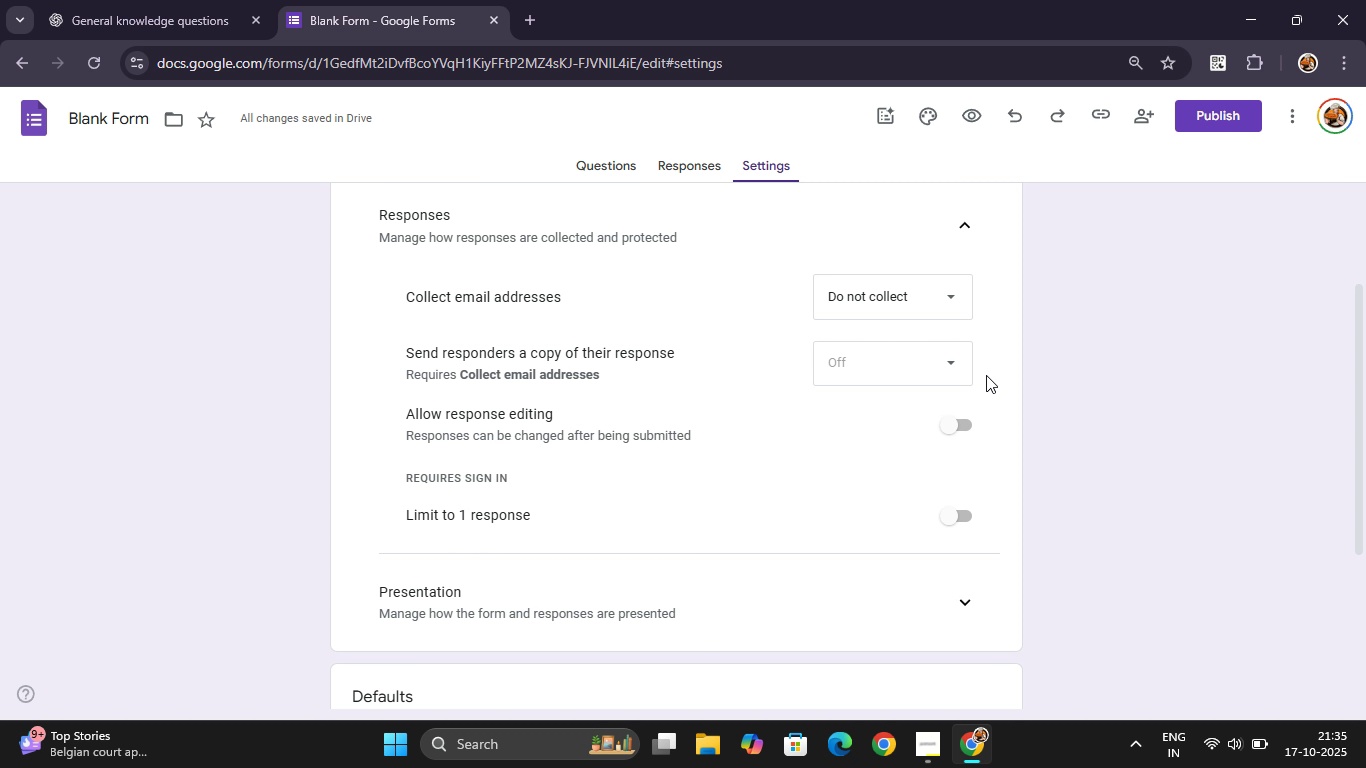 
left_click([916, 357])
 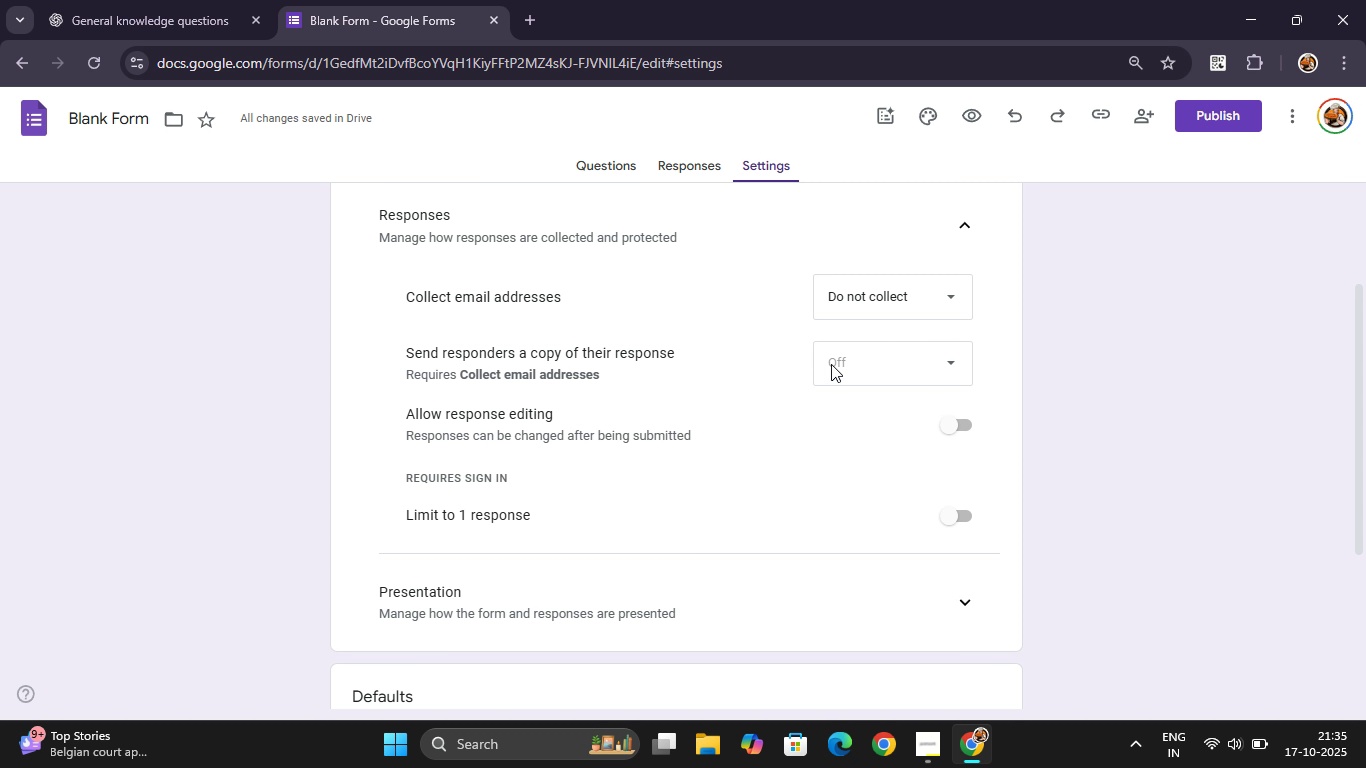 
left_click([955, 356])
 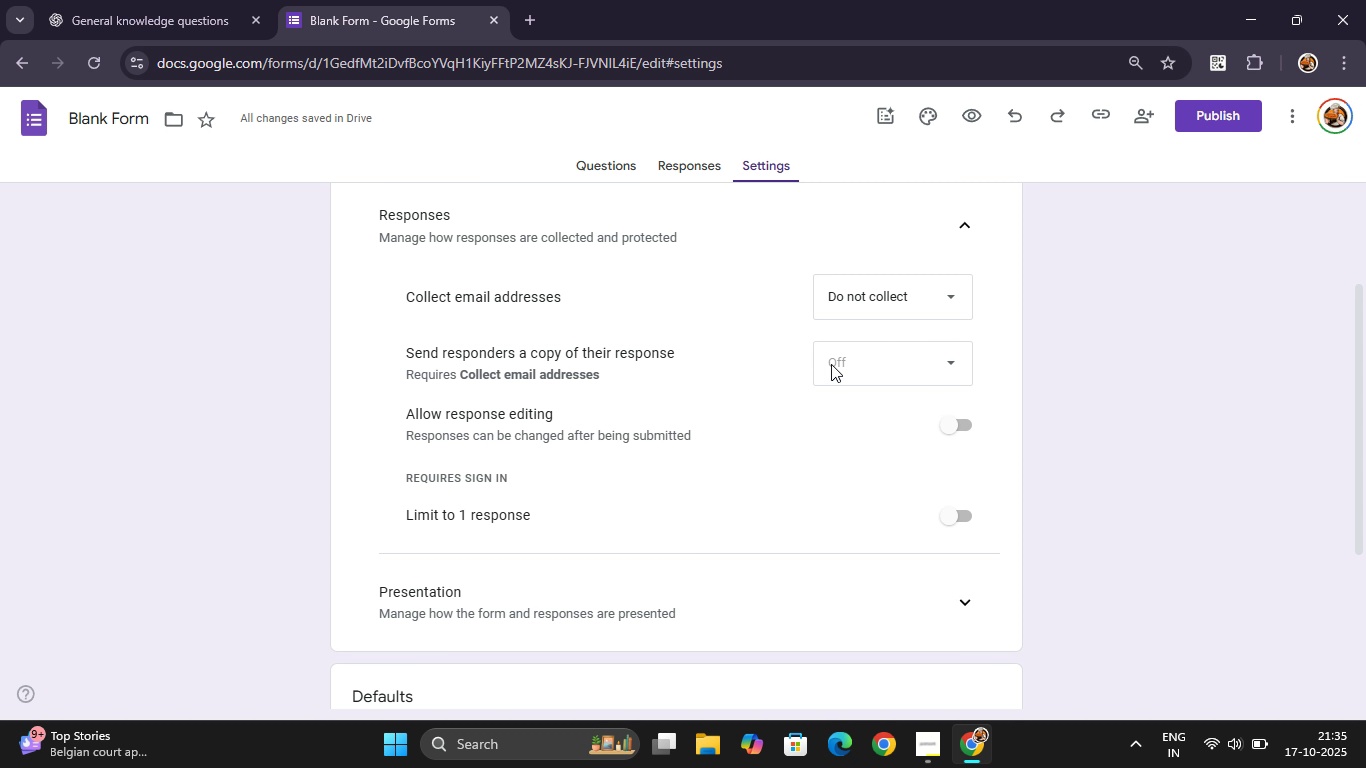 
mouse_move([577, 405])
 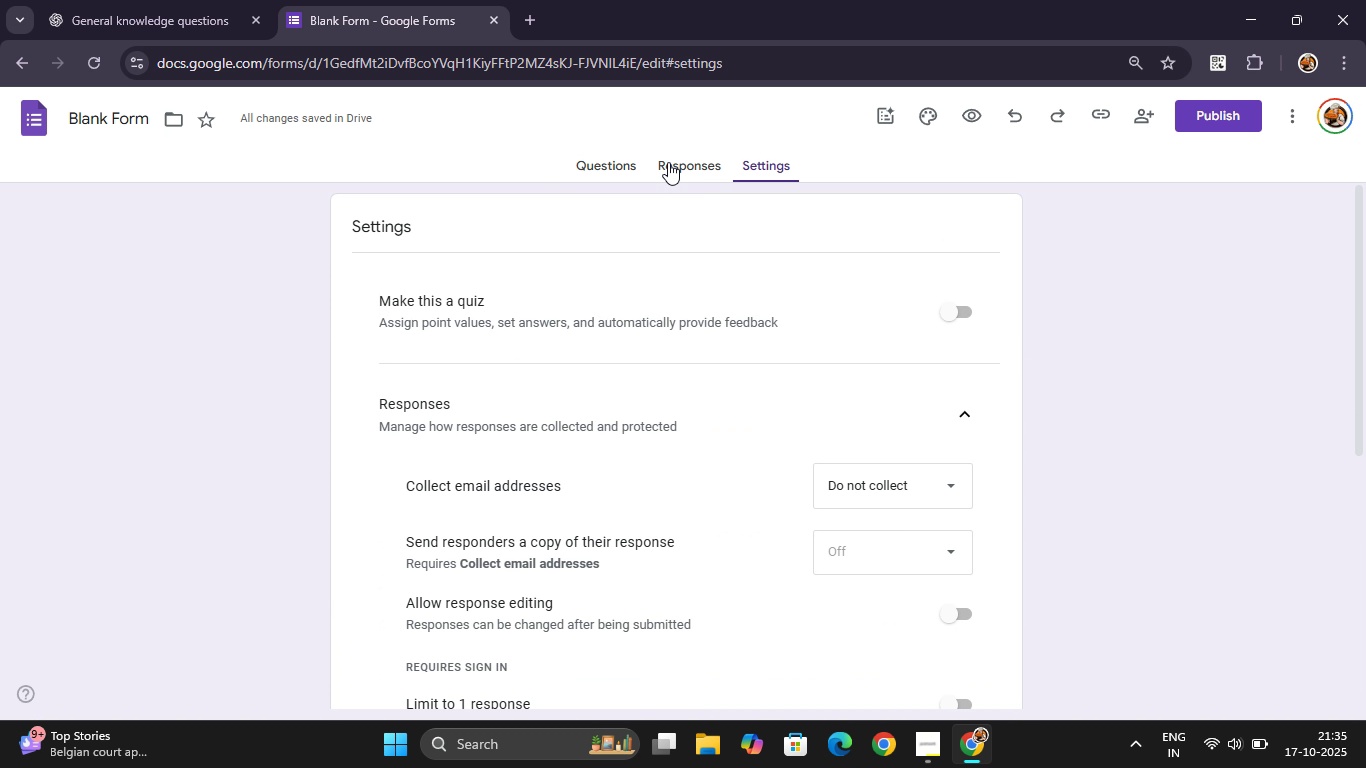 
left_click([673, 163])
 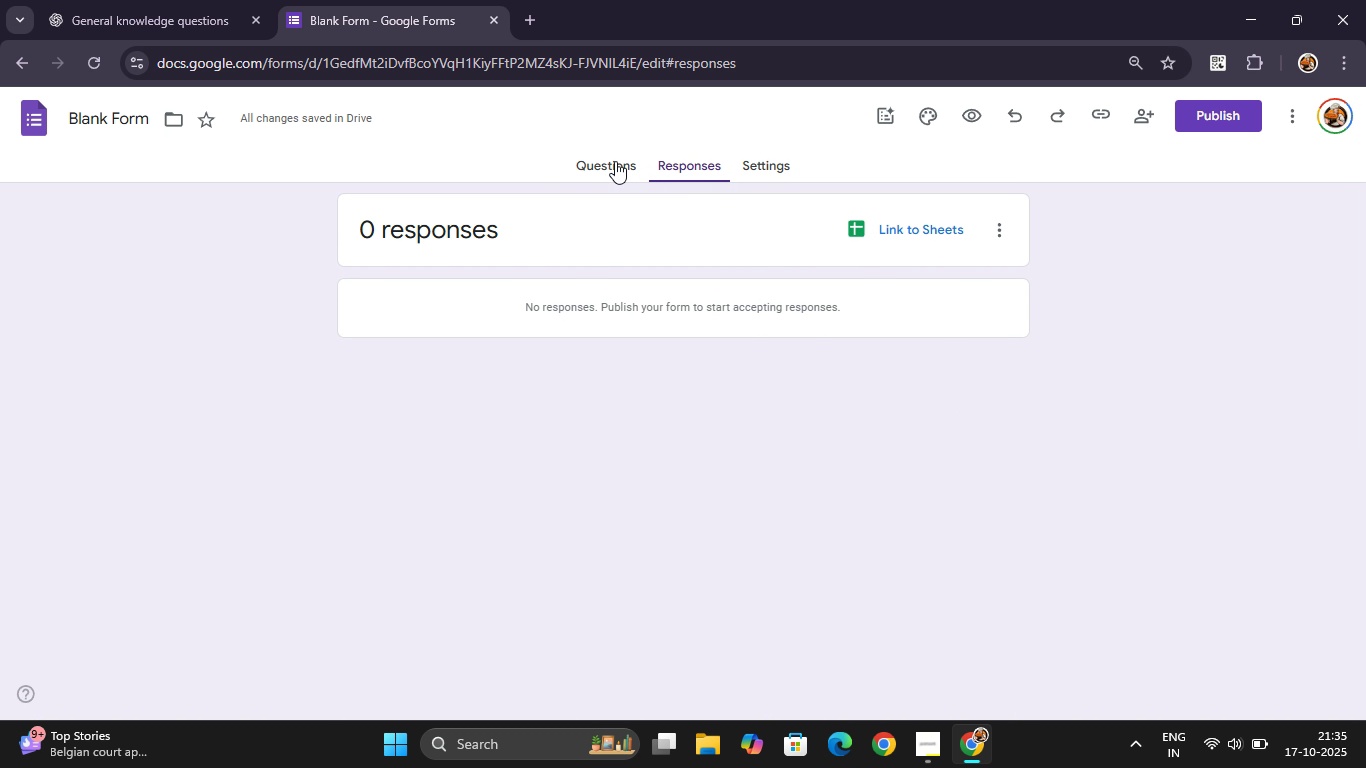 
left_click([615, 161])
 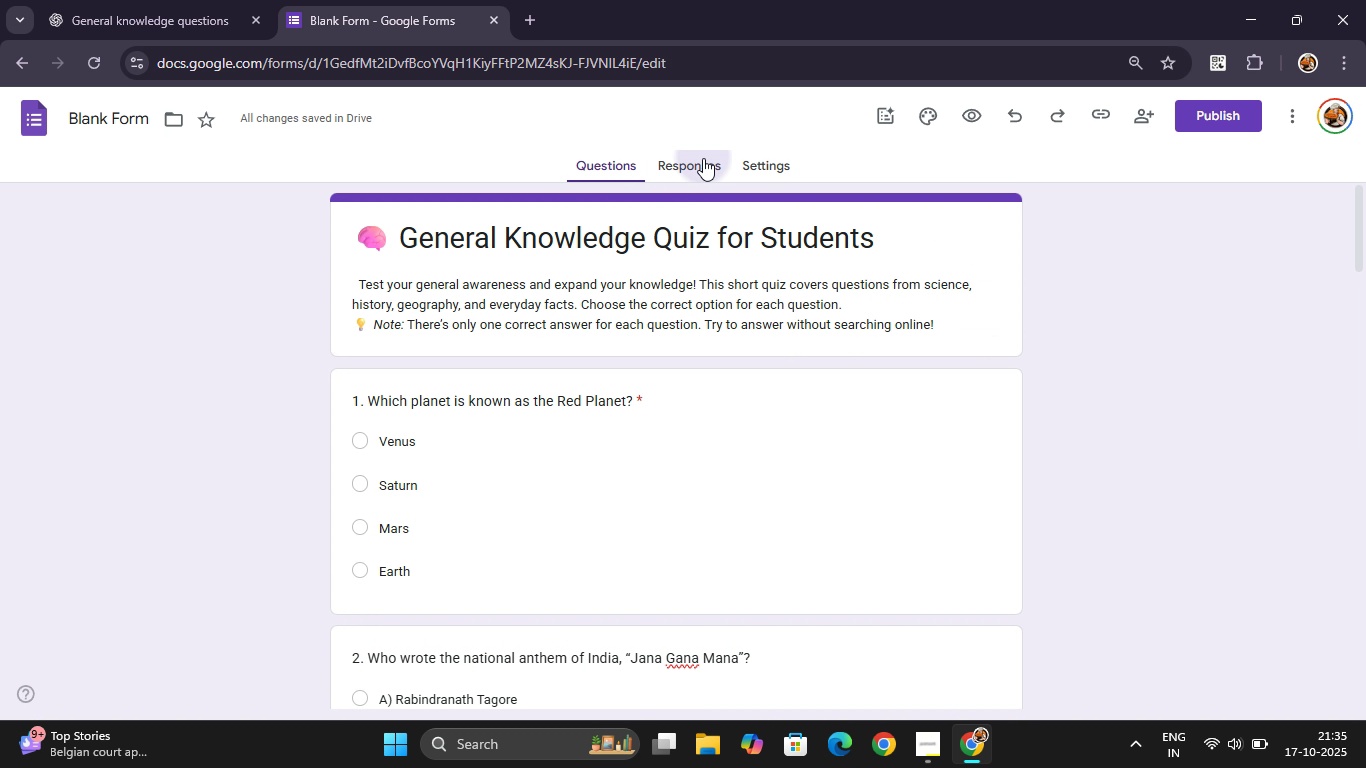 
left_click([703, 158])
 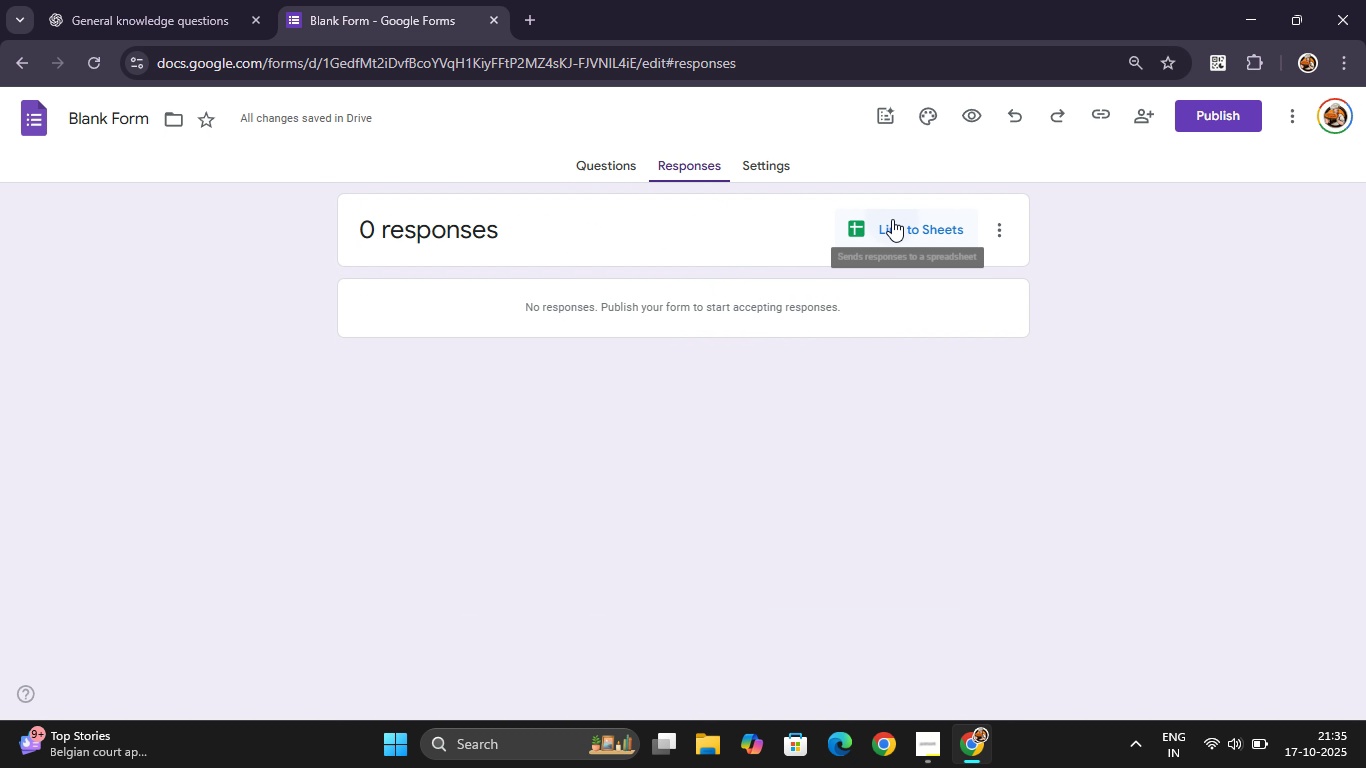 
left_click([892, 219])
 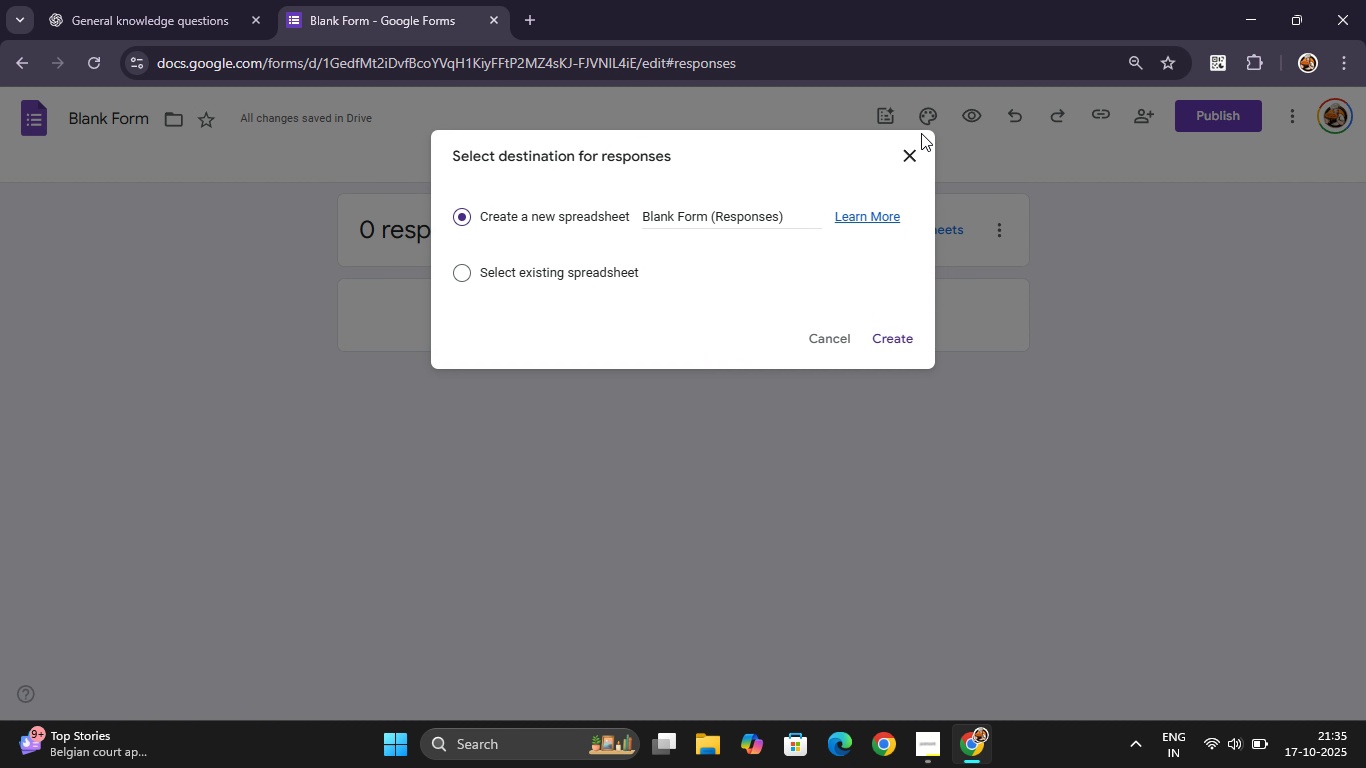 
left_click([910, 161])
 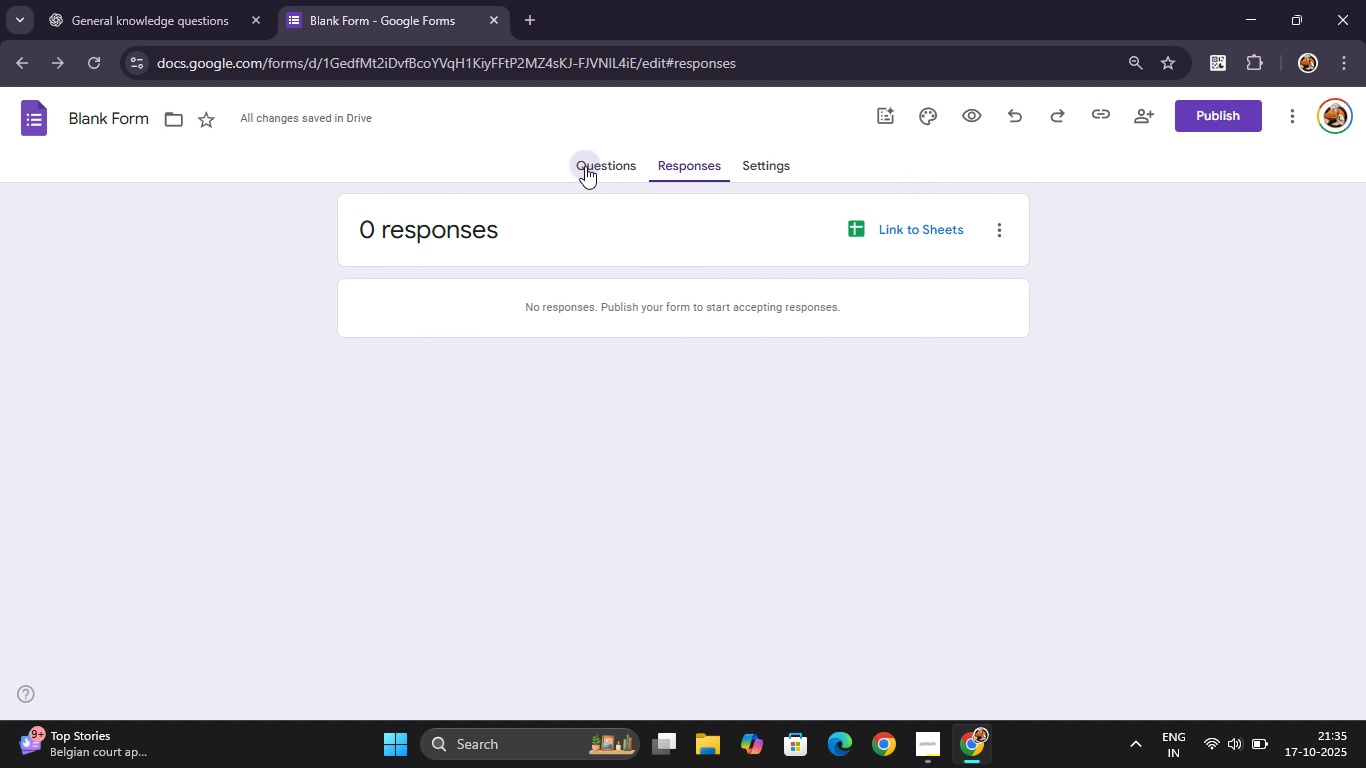 
left_click([585, 166])
 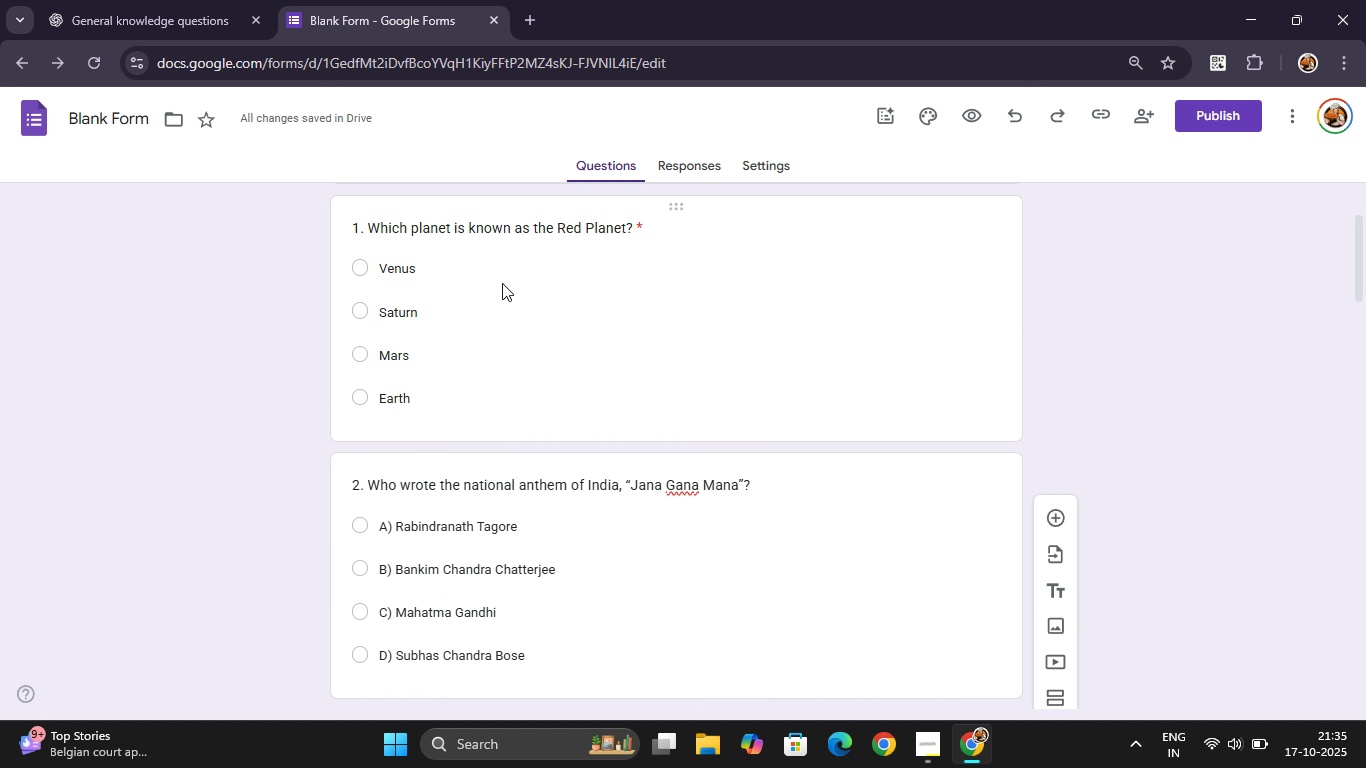 
left_click([502, 283])
 